 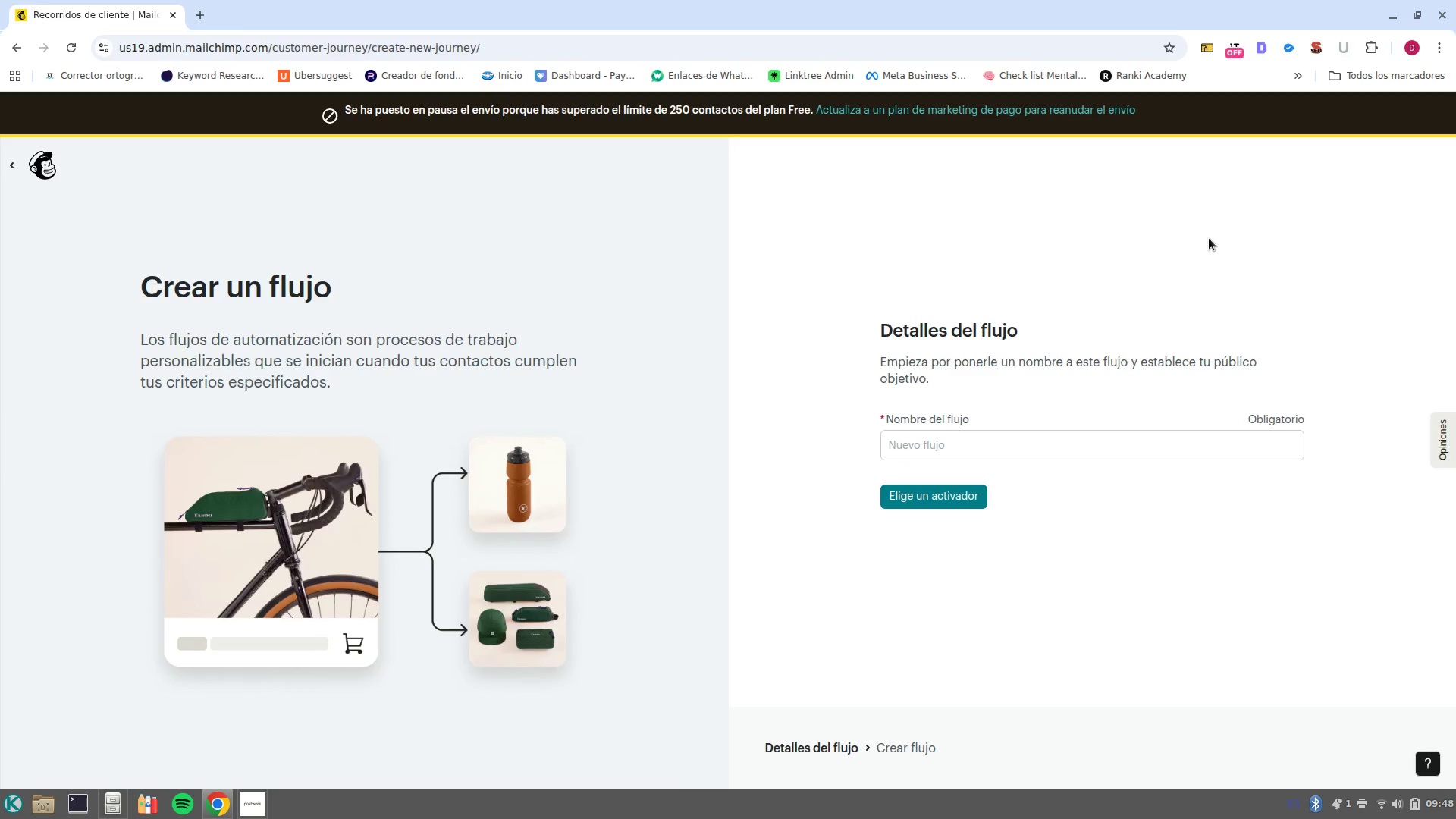 
left_click([1084, 443])
 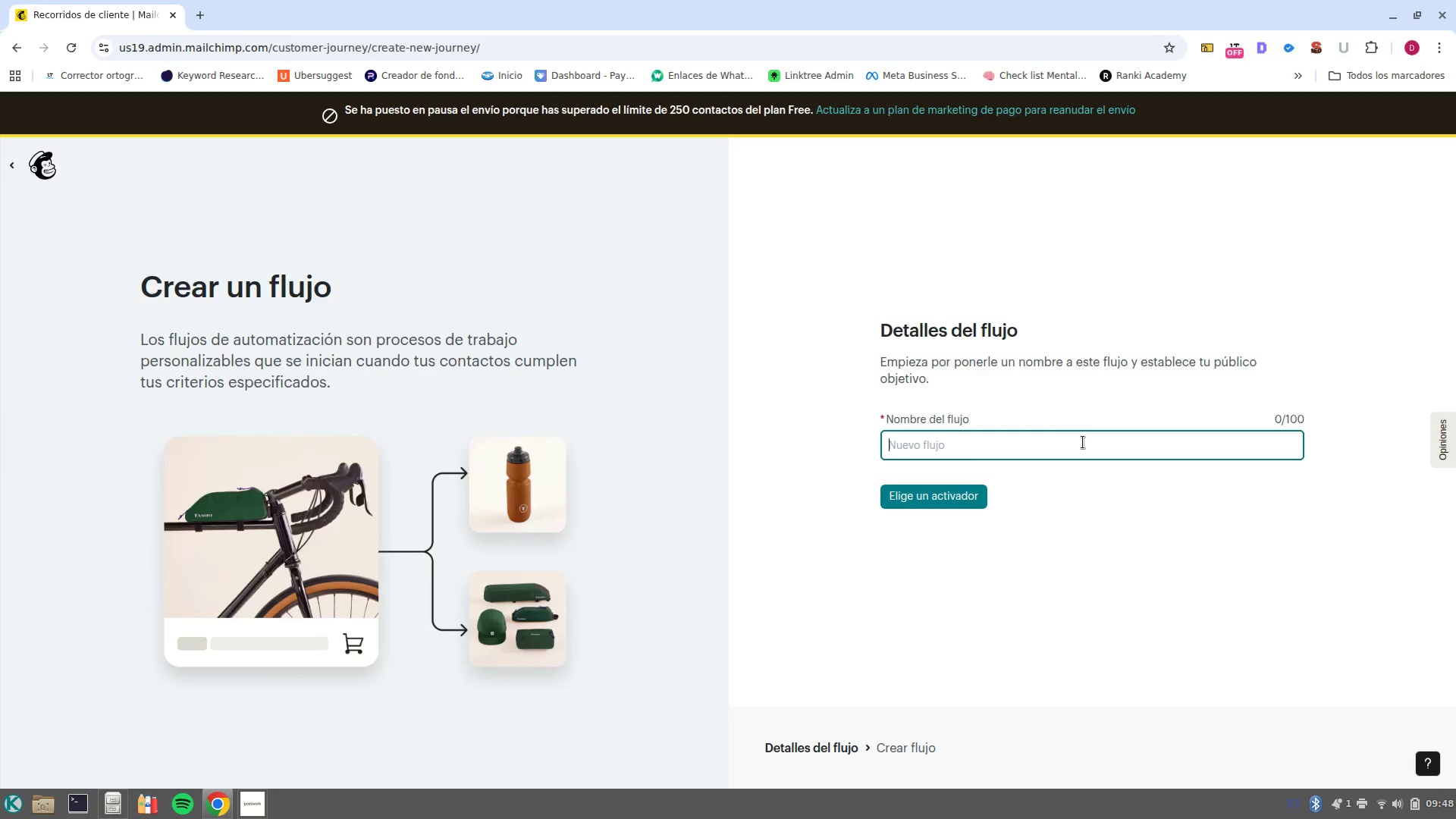 
wait(7.37)
 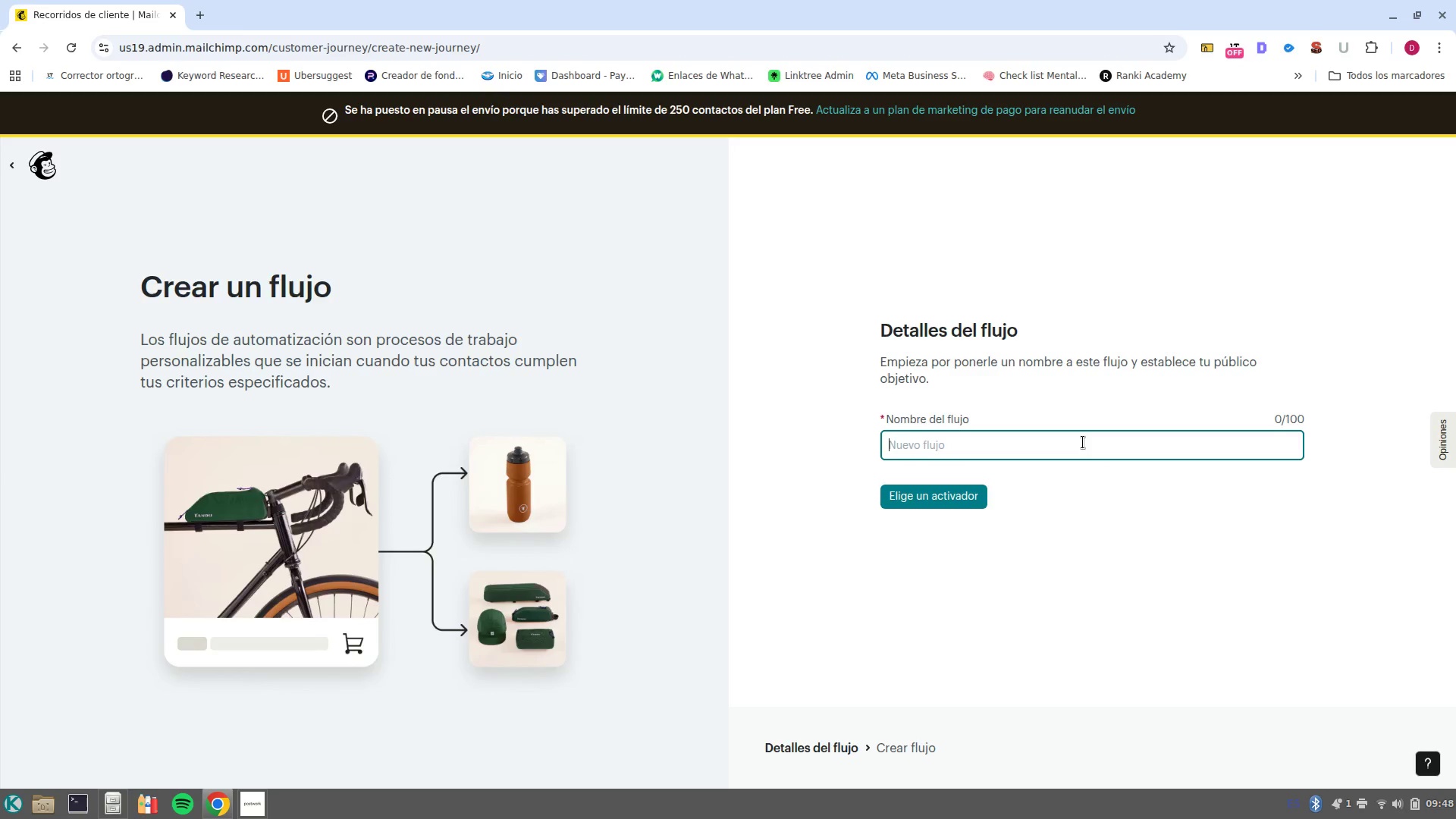 
type(The Curated Crate> Fromage Club Nurte)
key(Backspace)
type(re)
 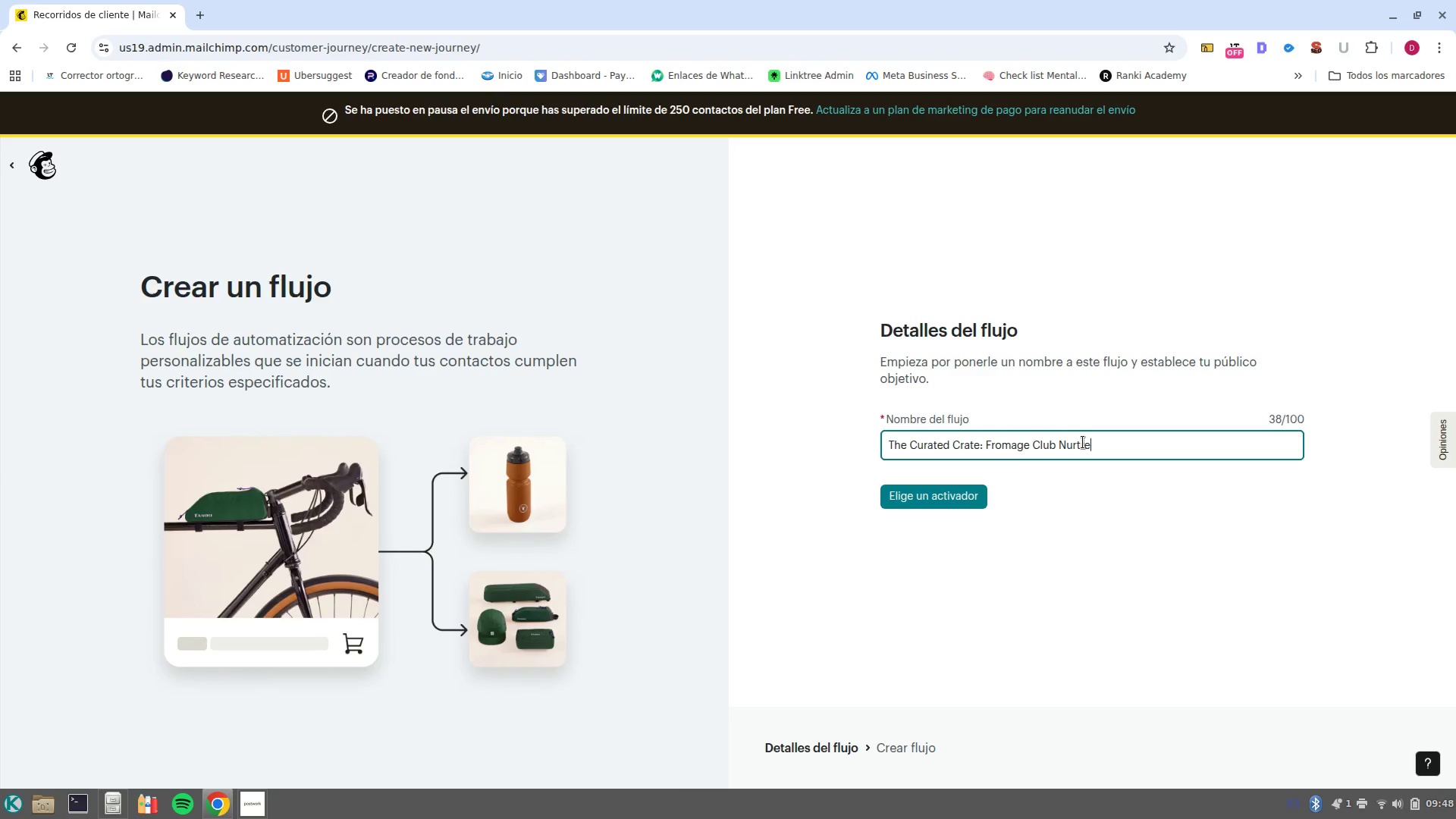 
key(Backspace)
key(Backspace)
type(ure)
 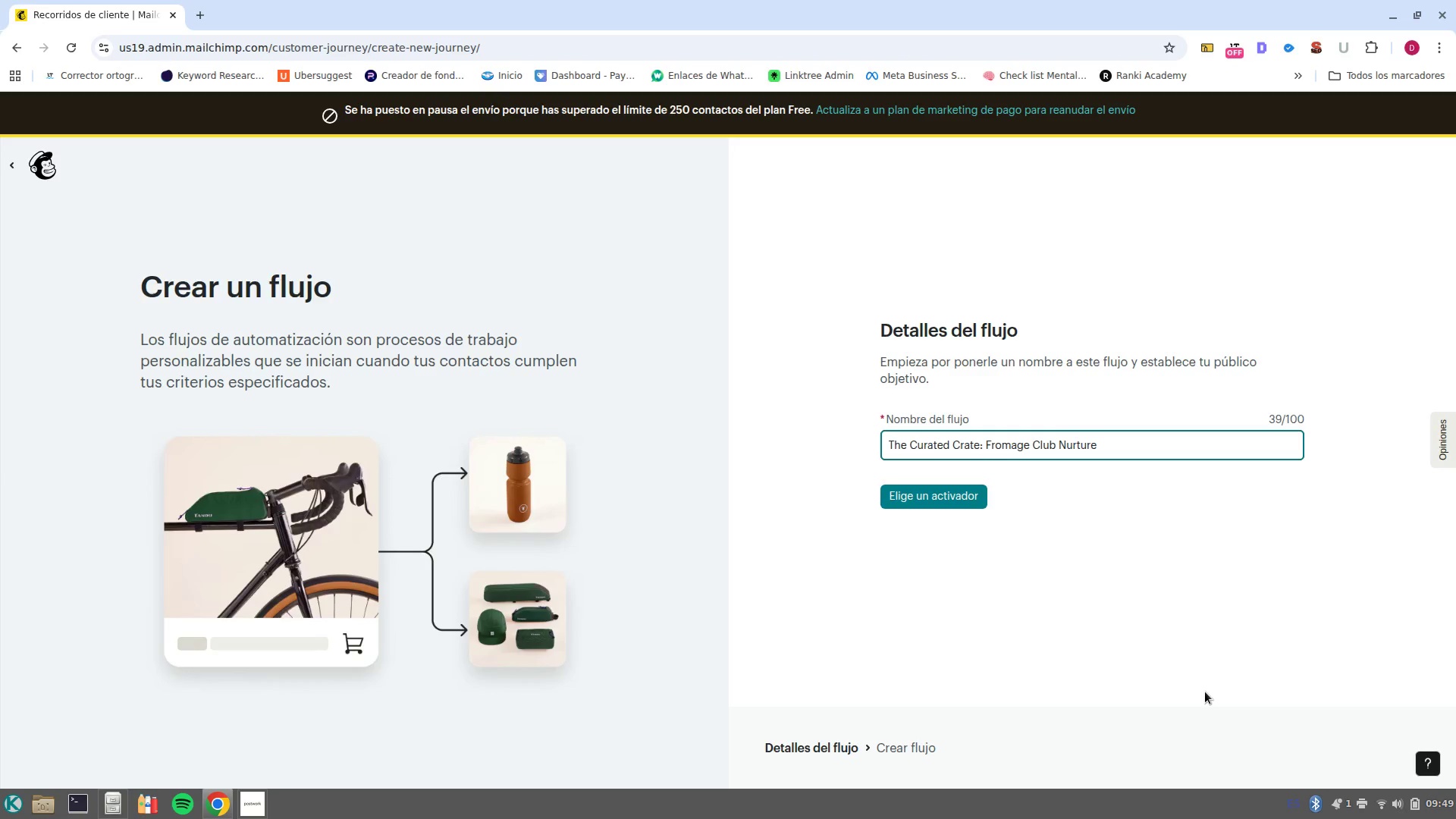 
left_click([906, 497])
 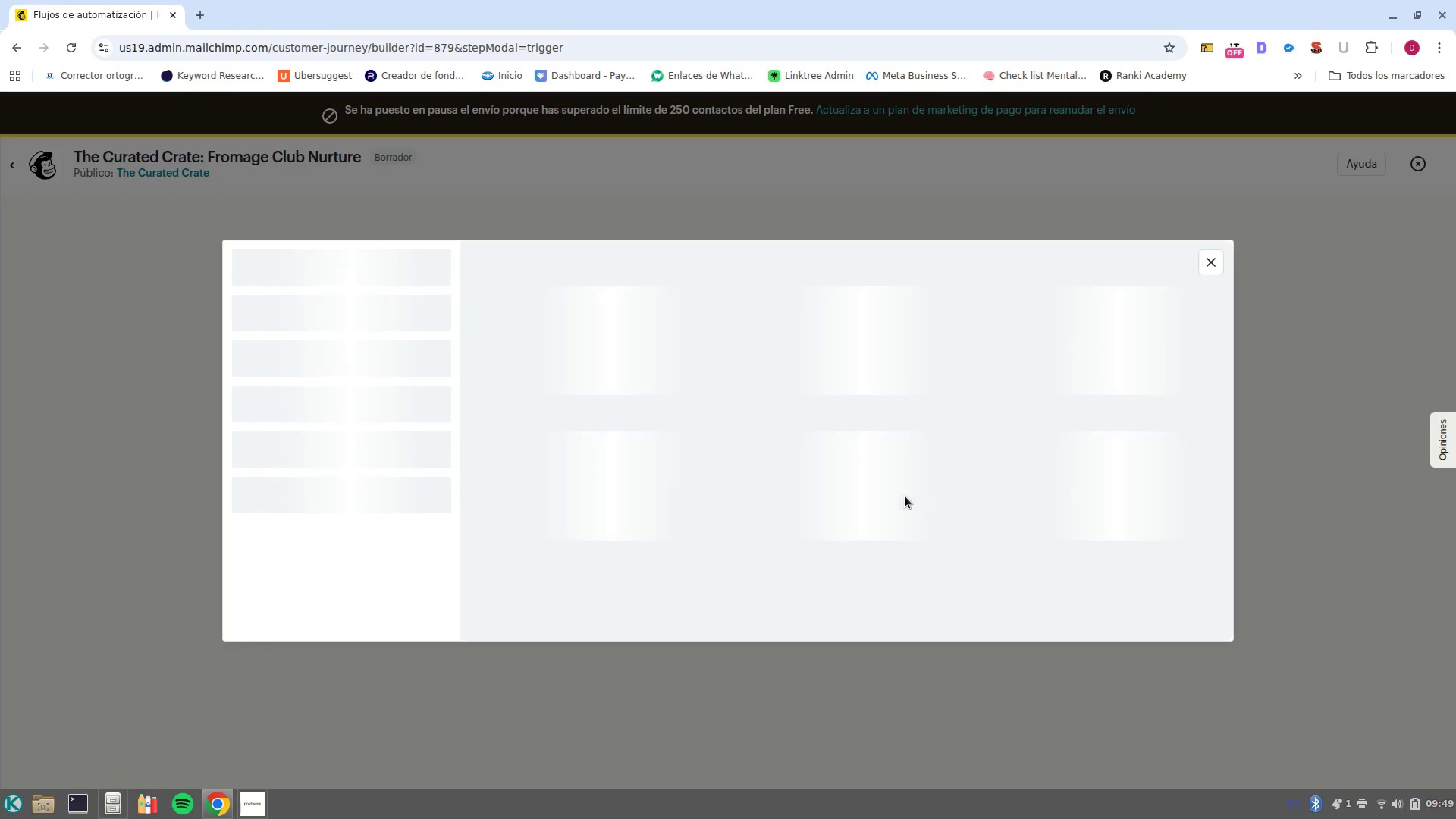 
wait(8.42)
 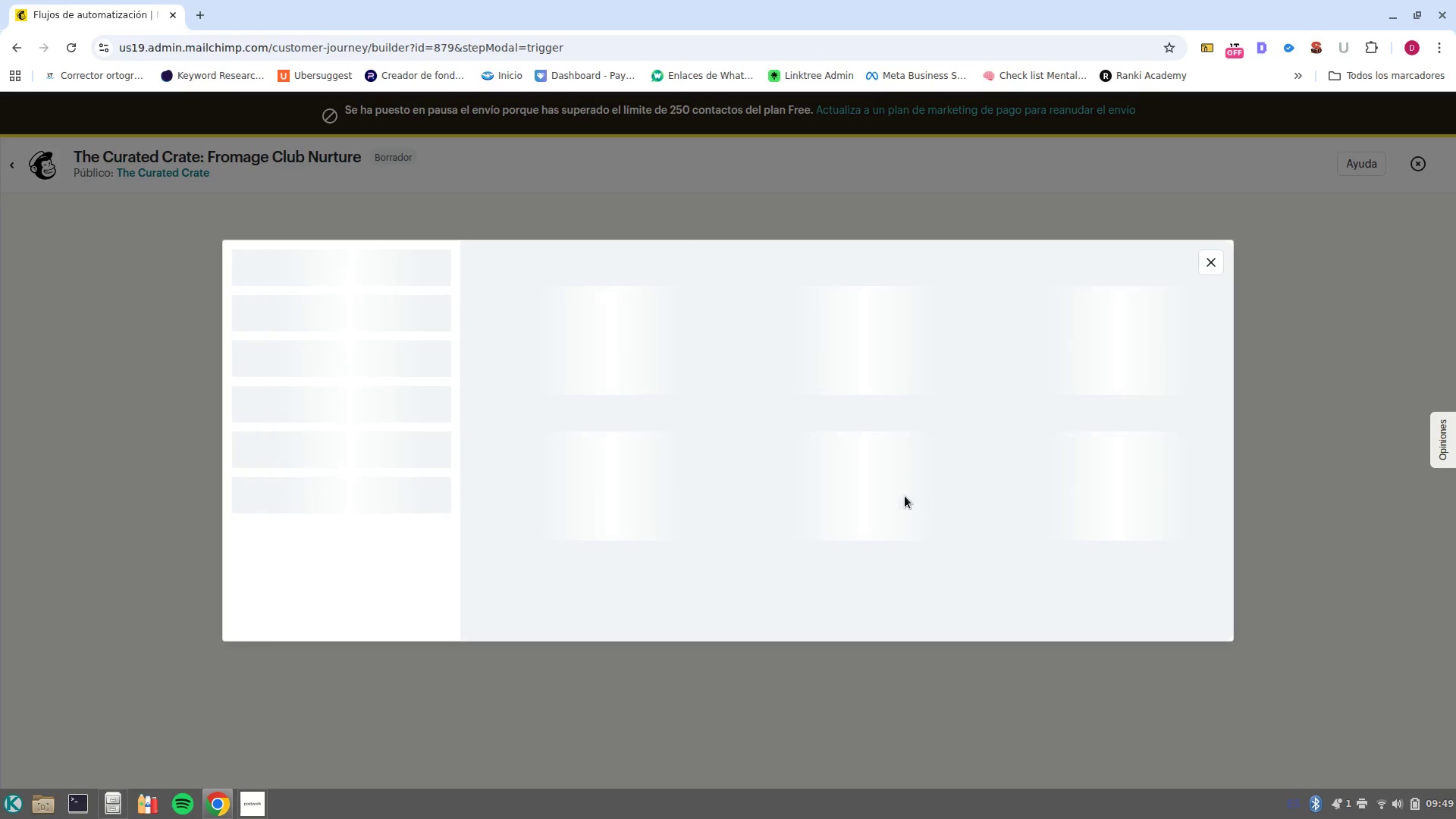 
left_click([575, 369])
 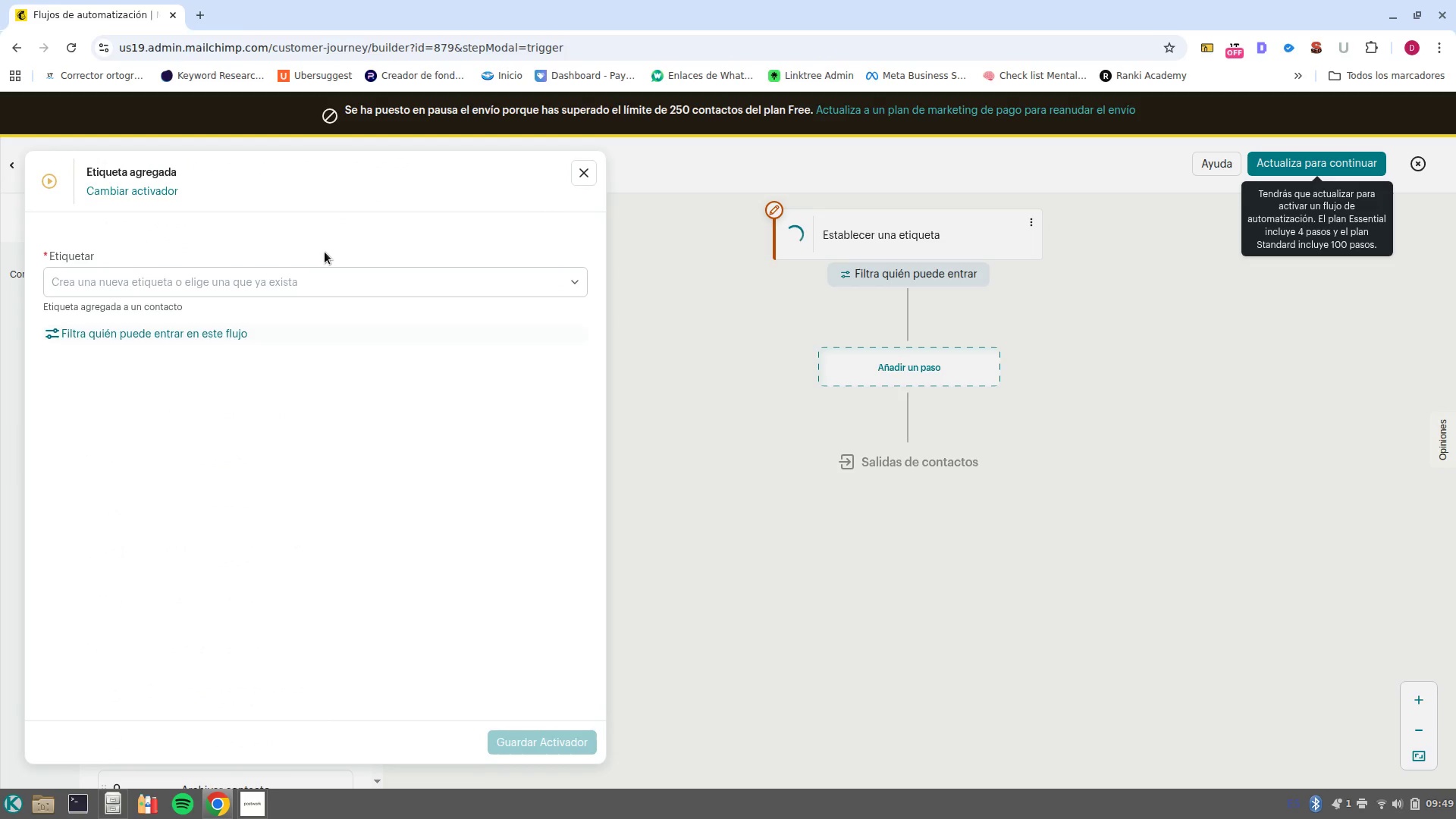 
left_click([334, 278])
 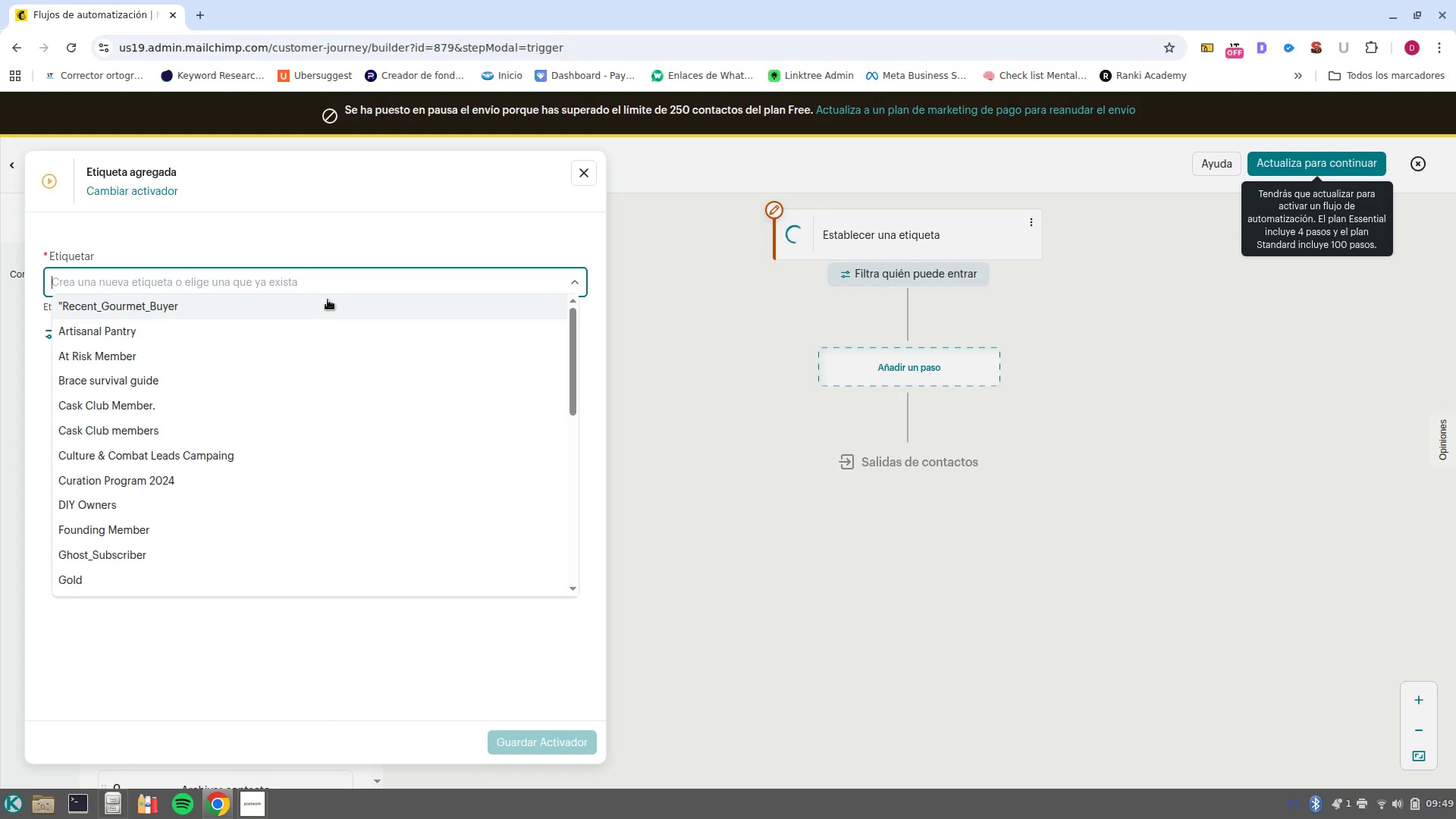 
left_click([328, 300])
 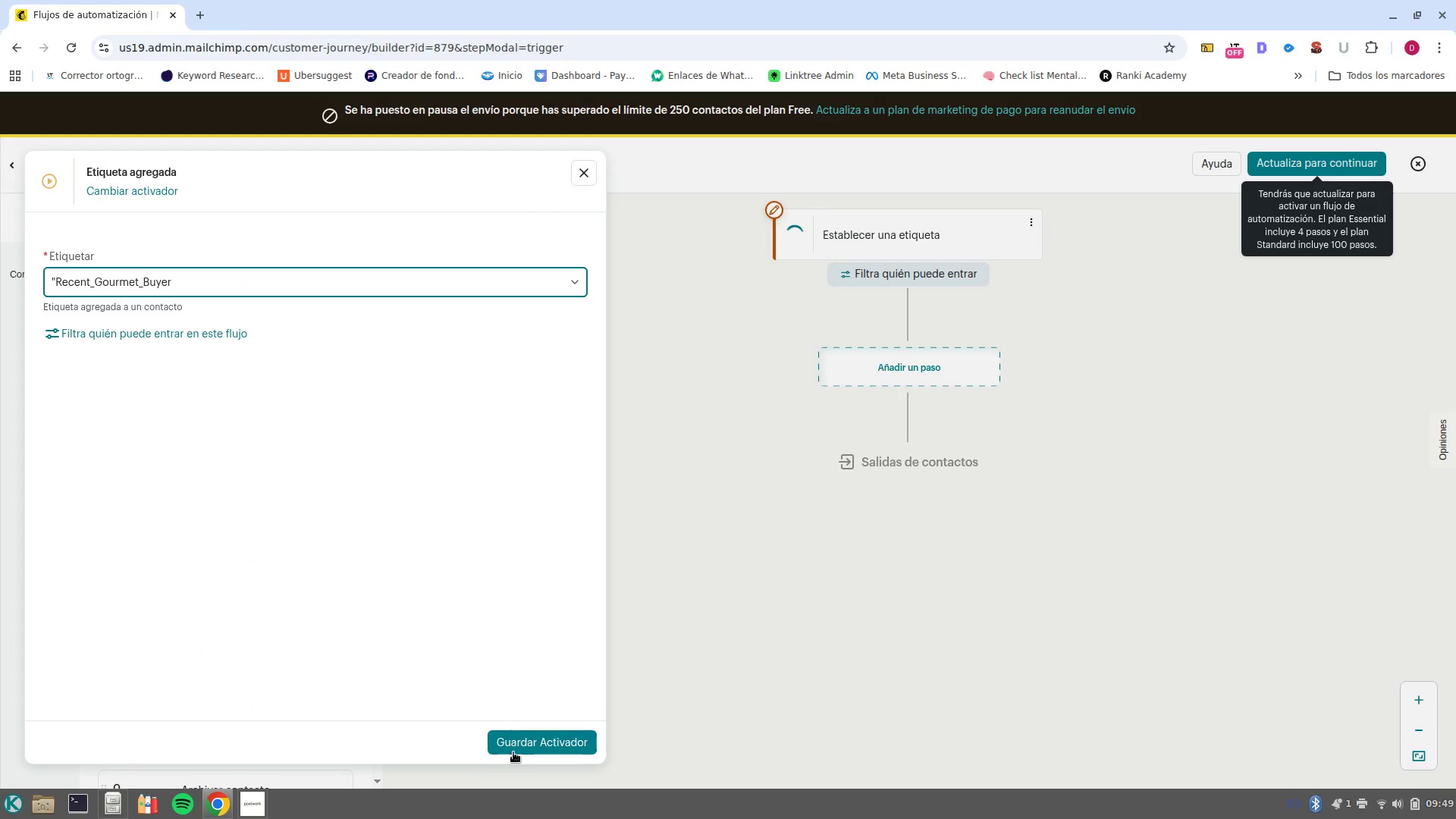 
left_click([513, 752])
 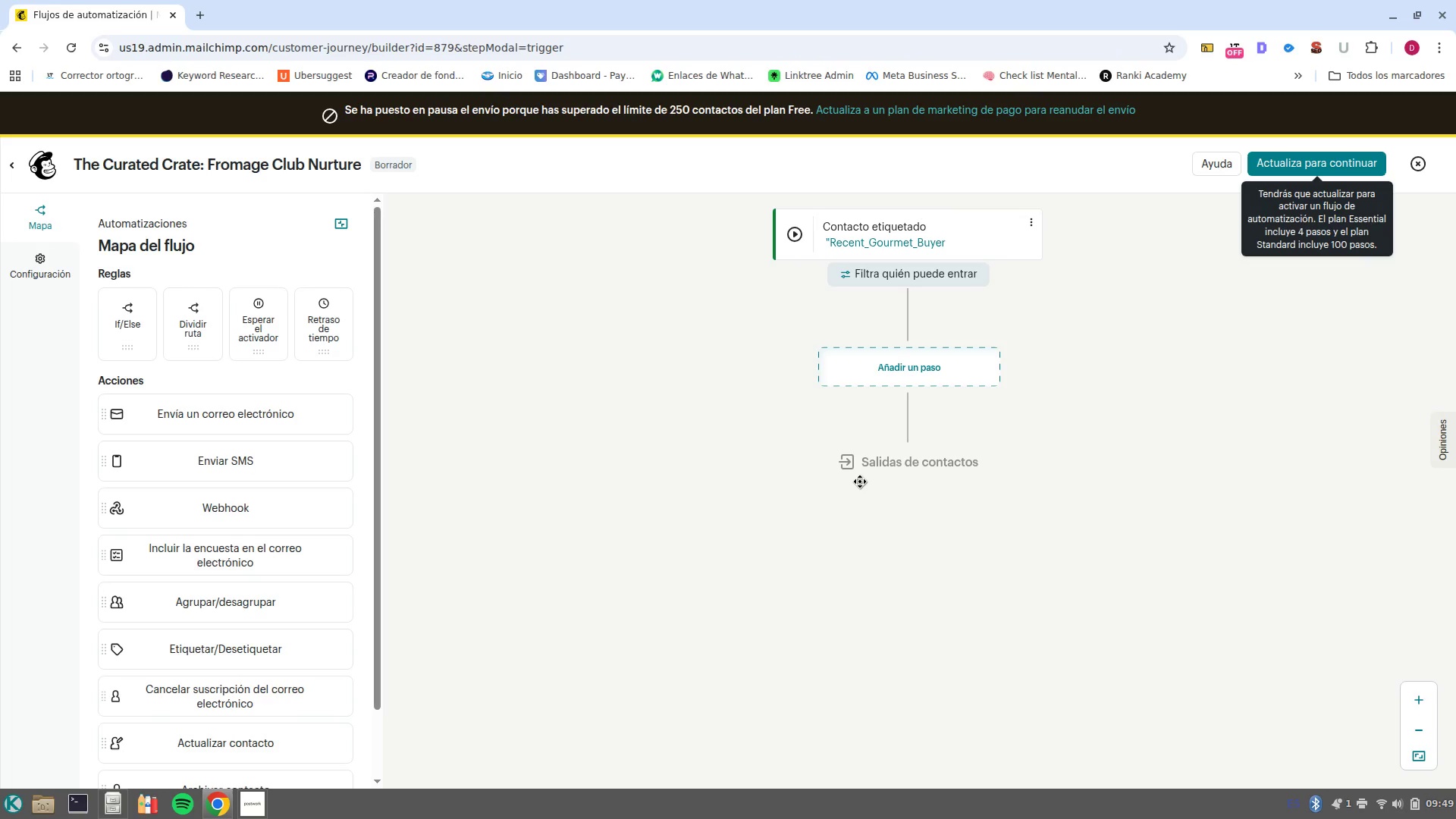 
wait(22.09)
 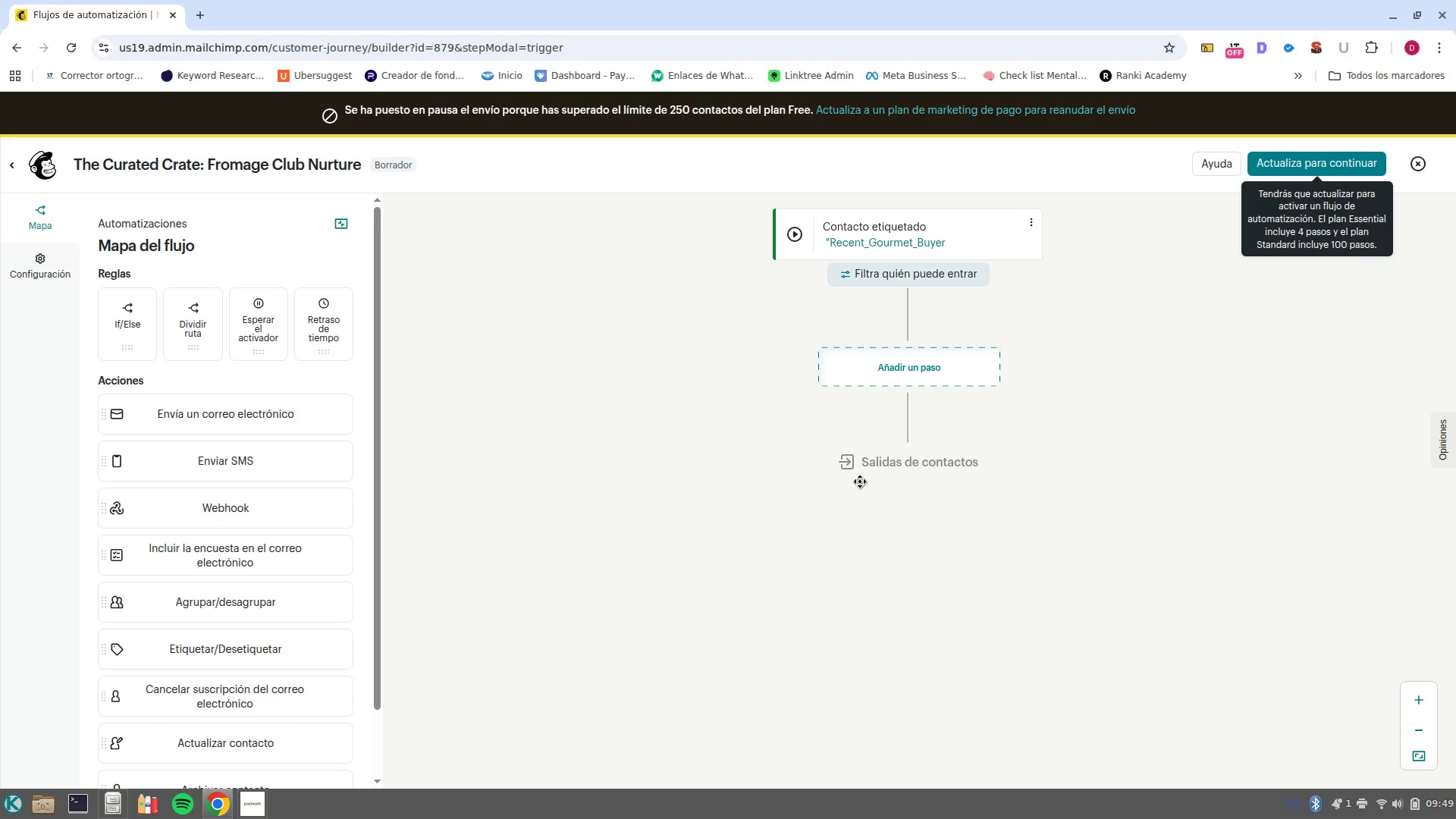 
left_click([961, 377])
 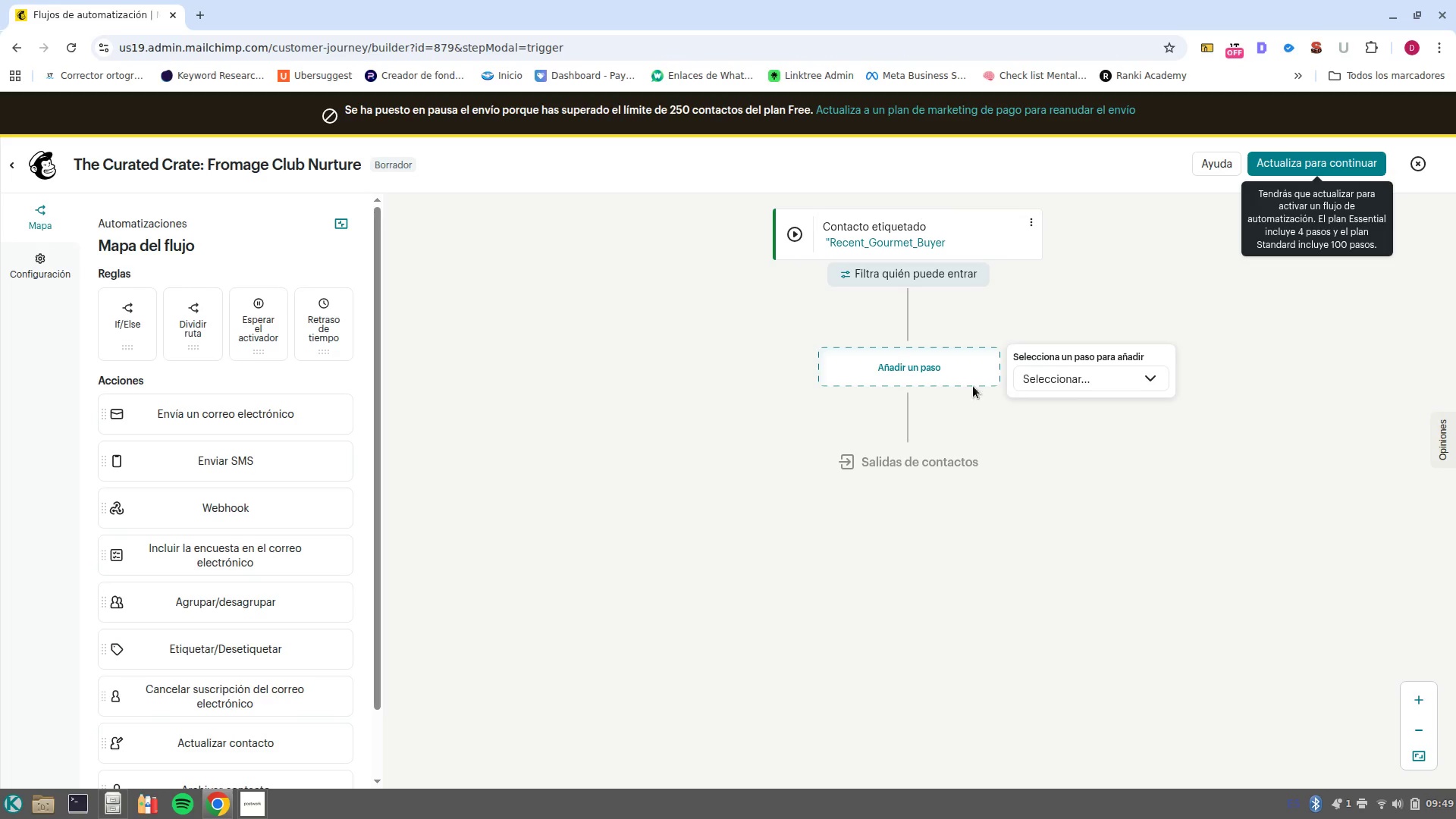 
mouse_move([1053, 412])
 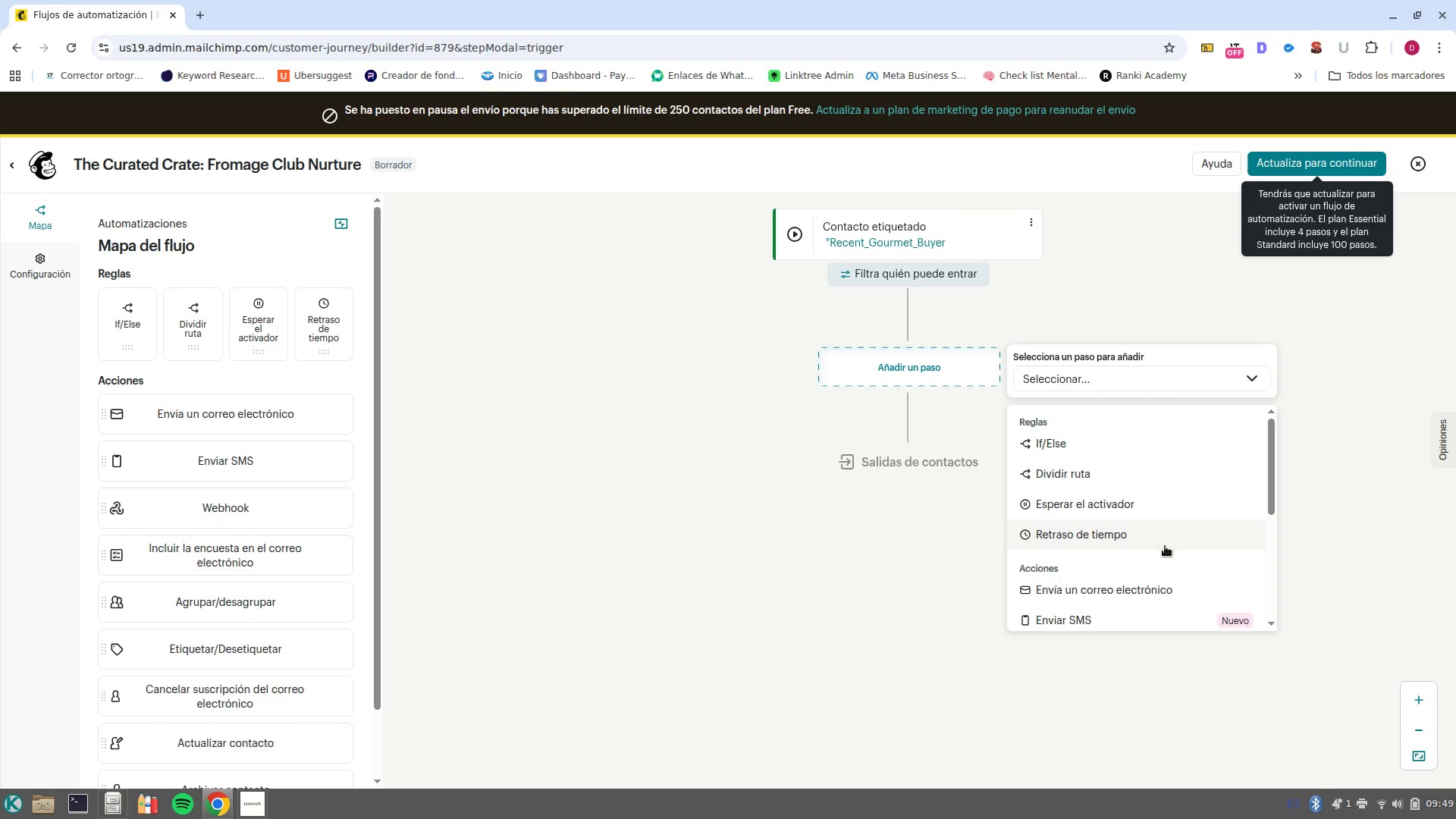 
scroll: coordinate [1171, 566], scroll_direction: down, amount: 5.0
 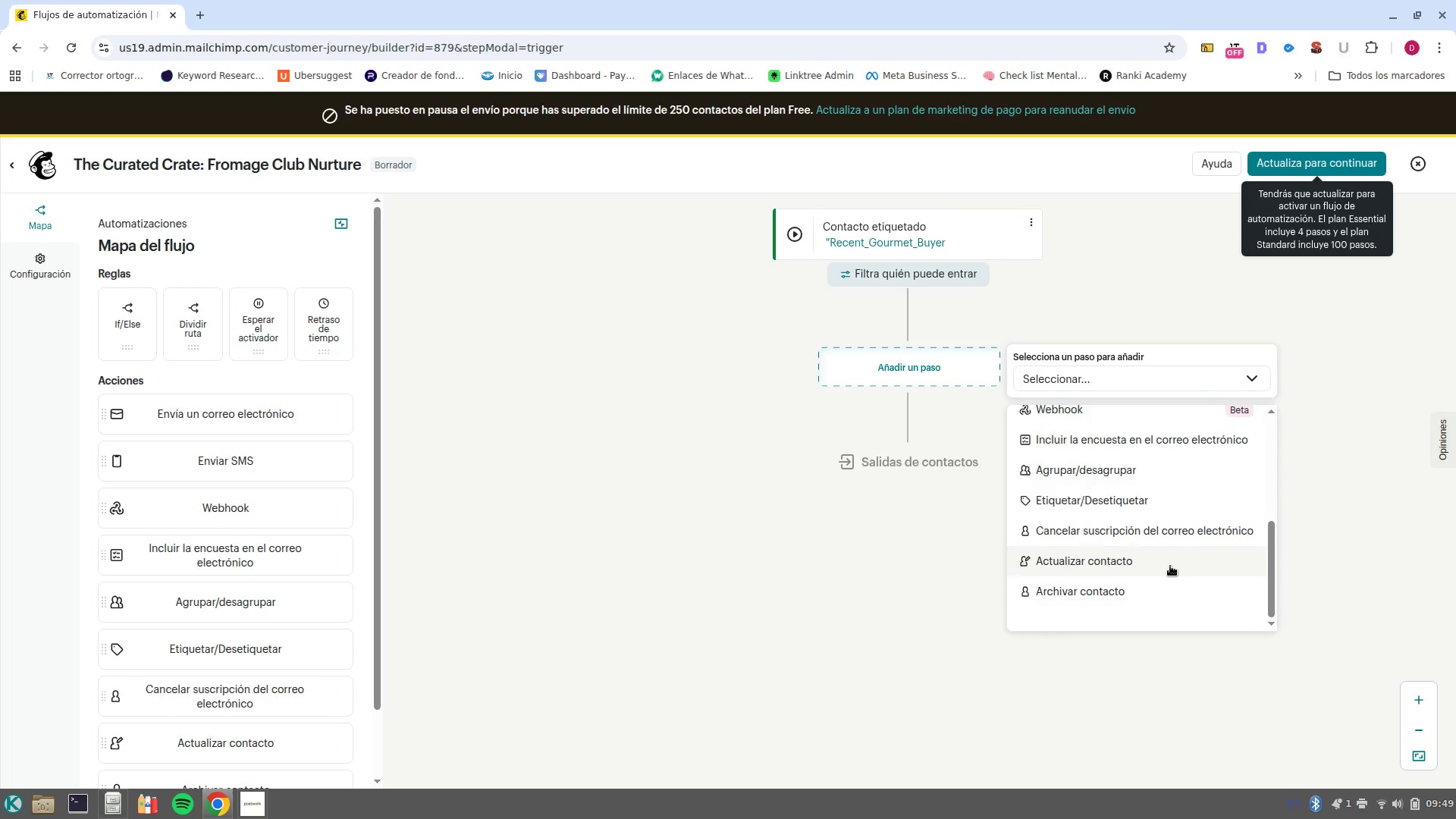 
scroll: coordinate [1171, 566], scroll_direction: up, amount: 3.0
 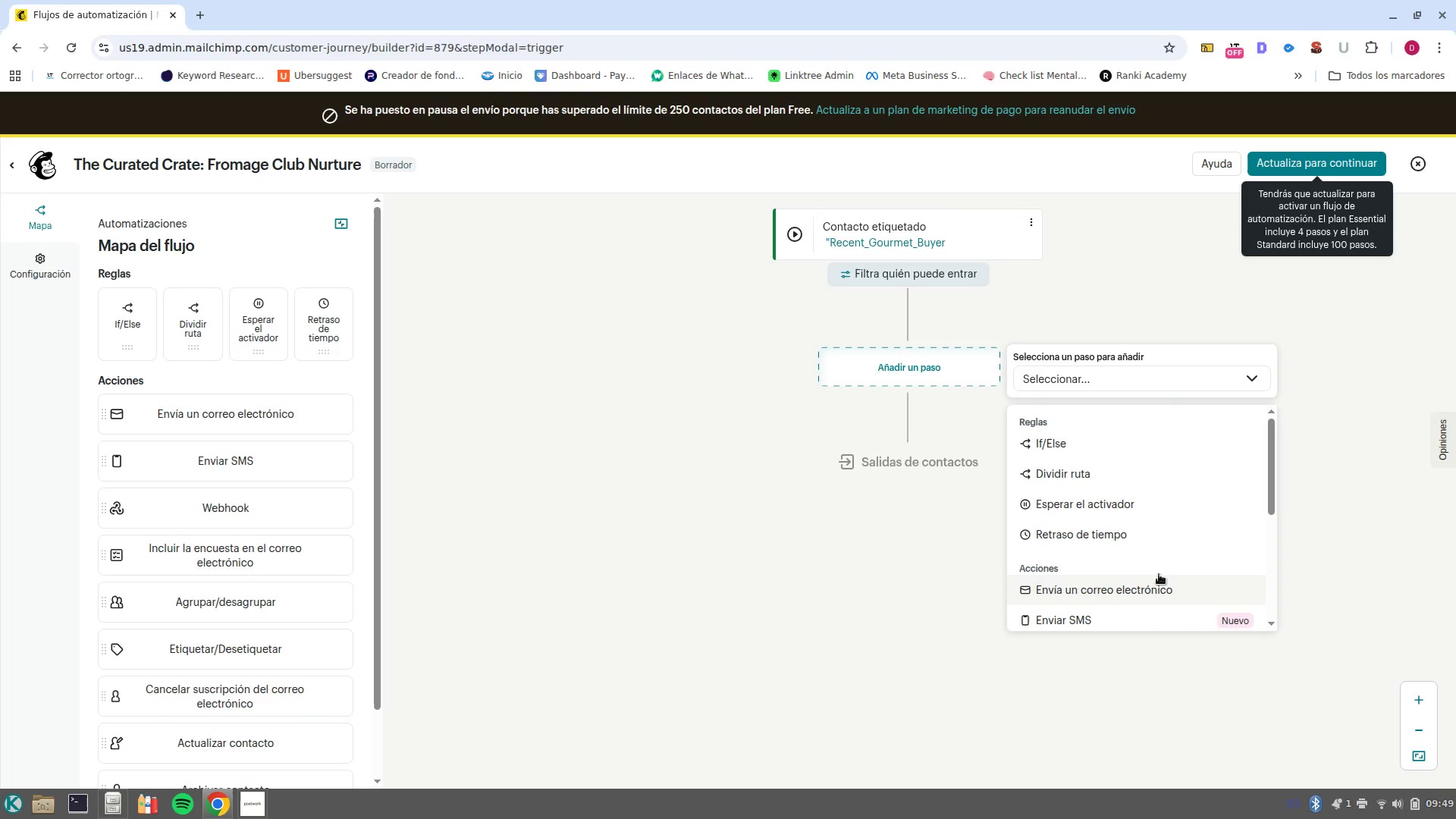 
wait(7.38)
 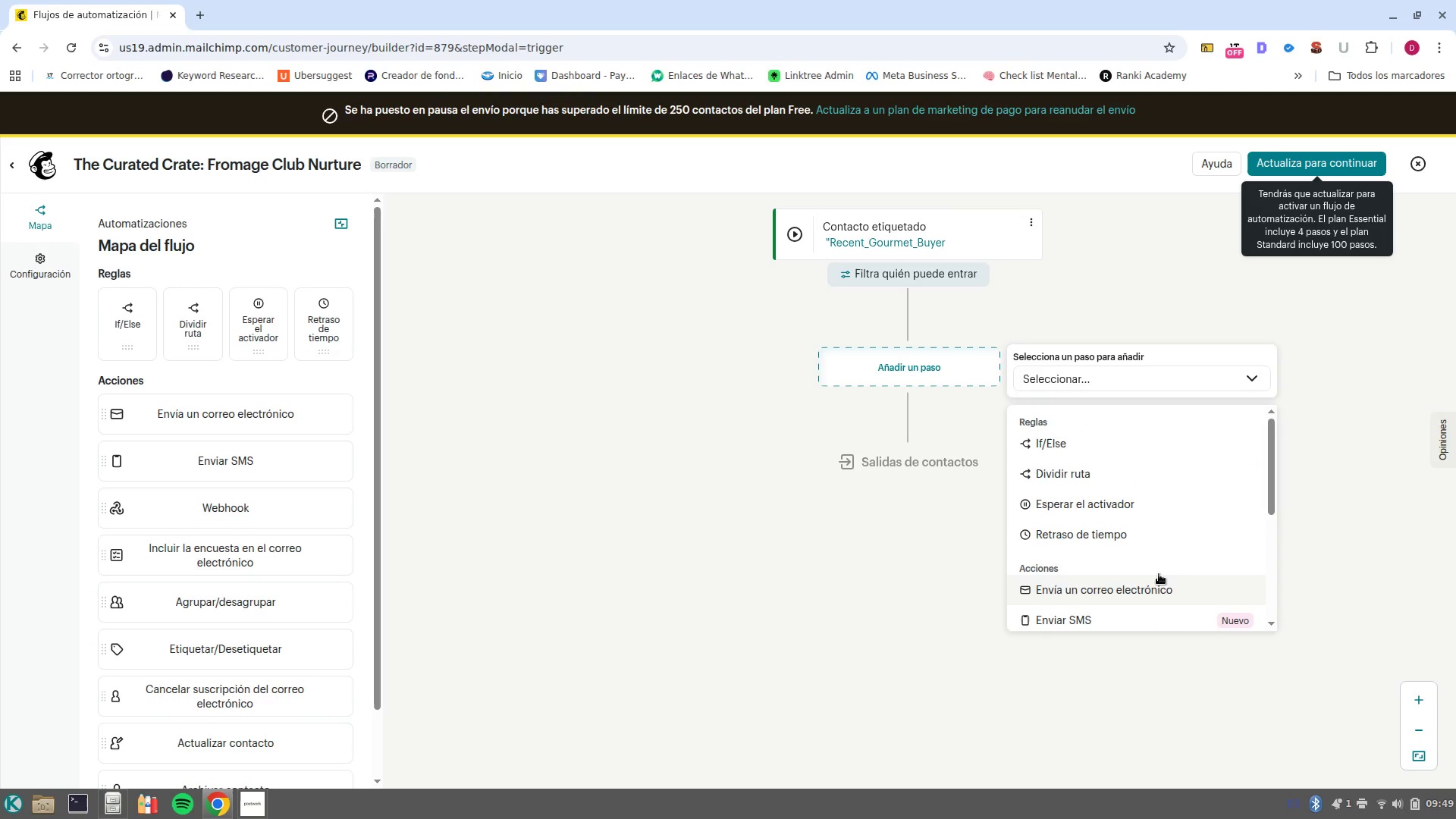 
left_click([924, 318])
 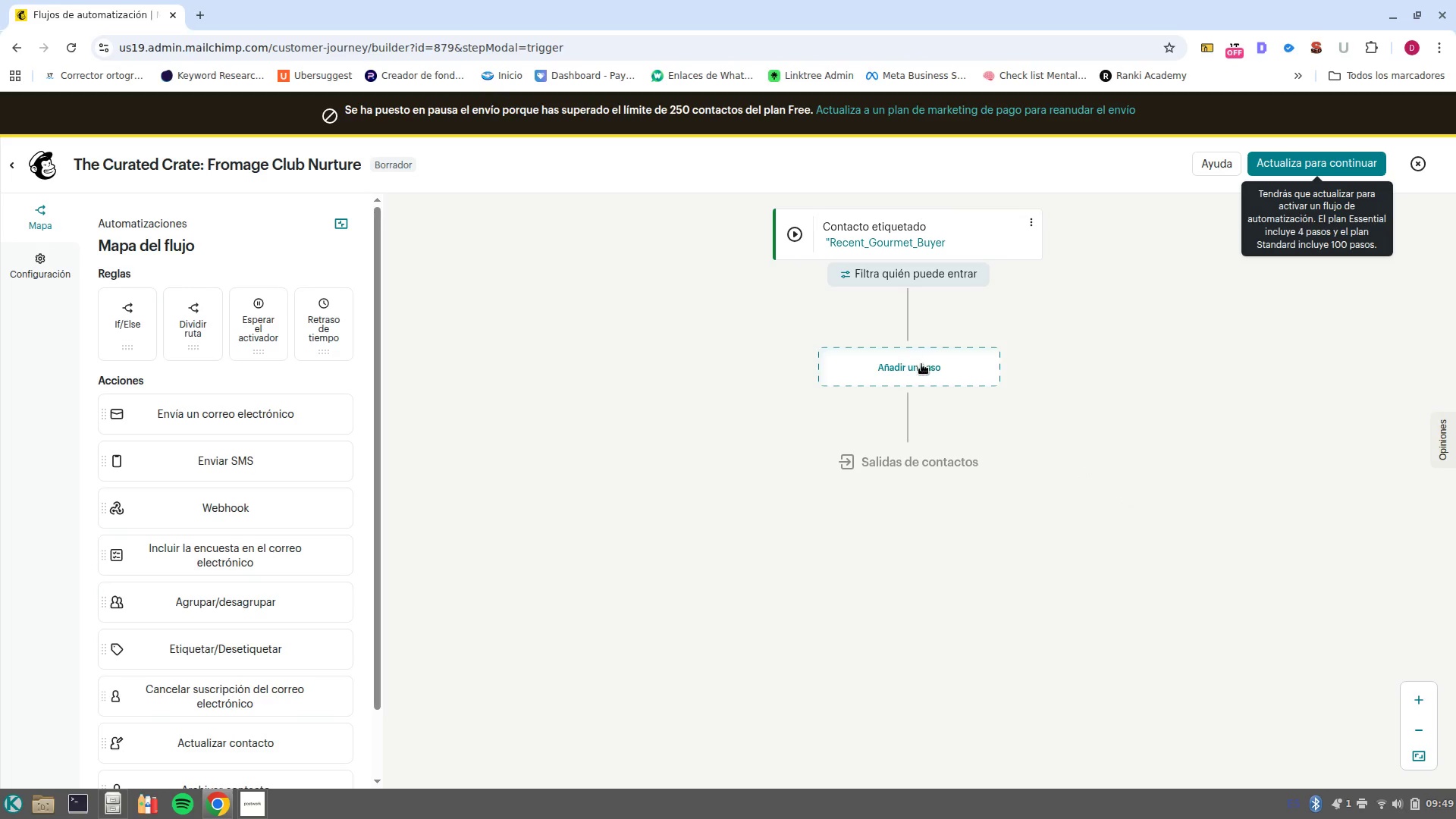 
left_click([921, 364])
 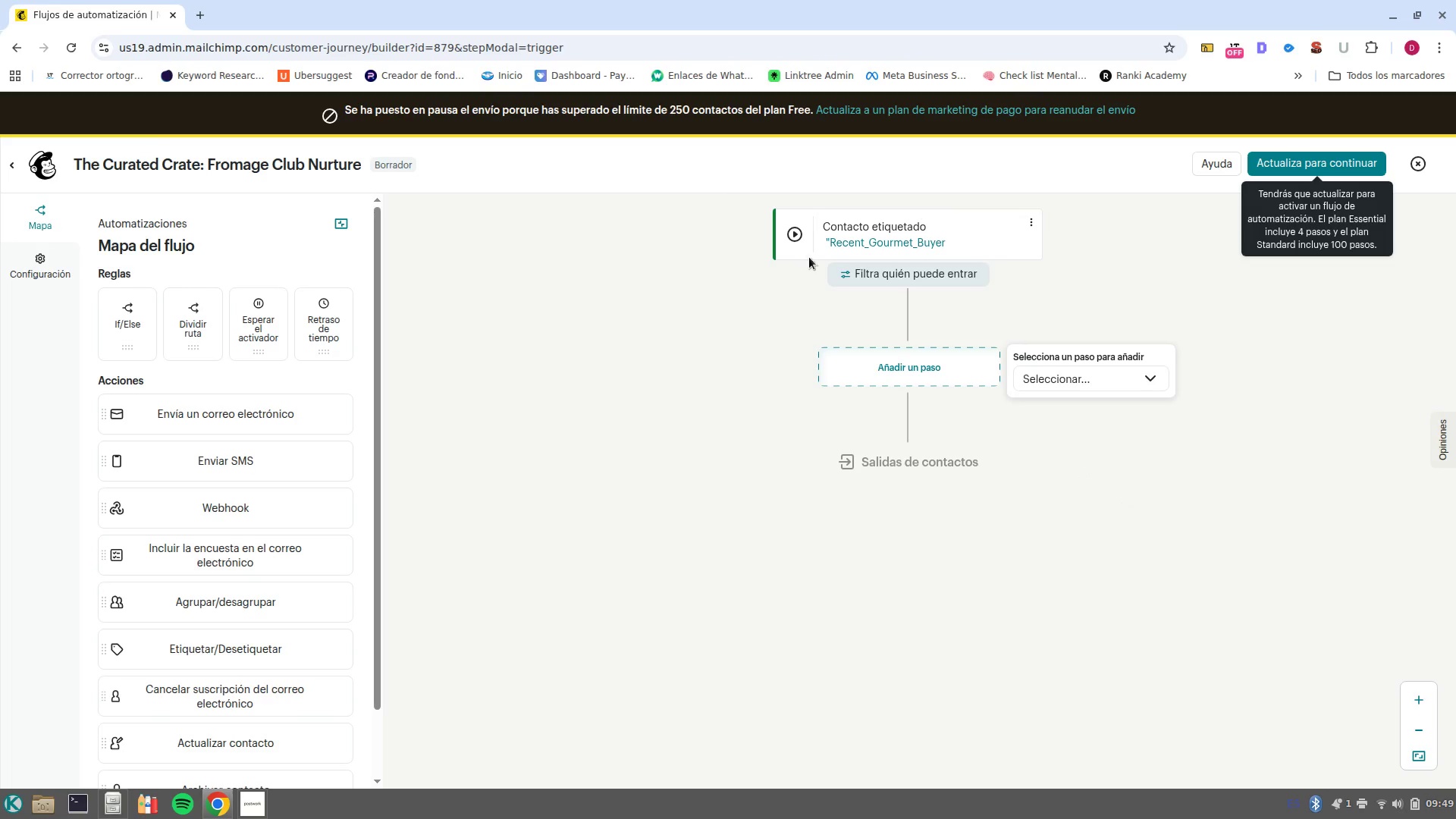 
left_click([850, 263])
 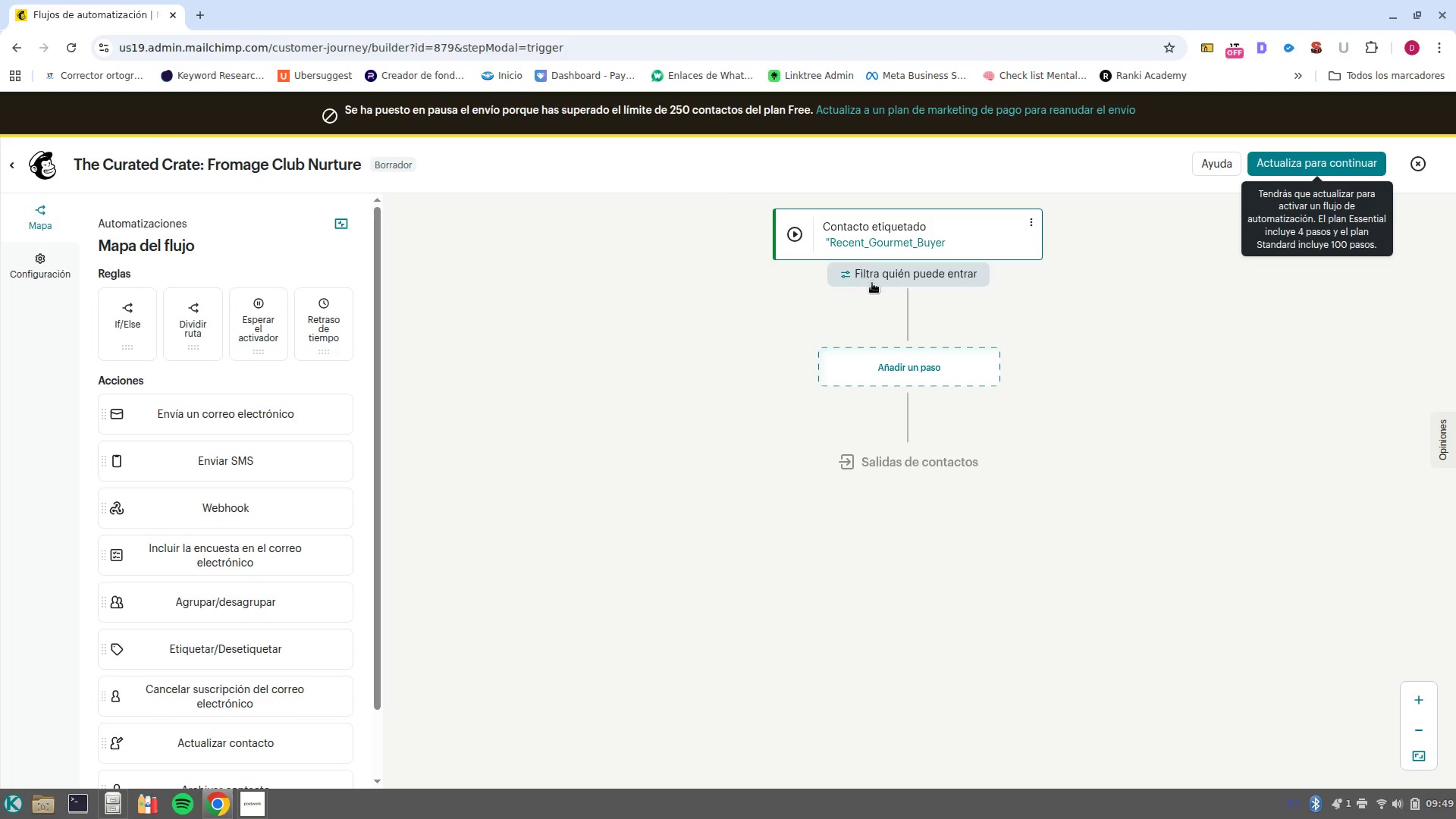 
left_click([873, 284])
 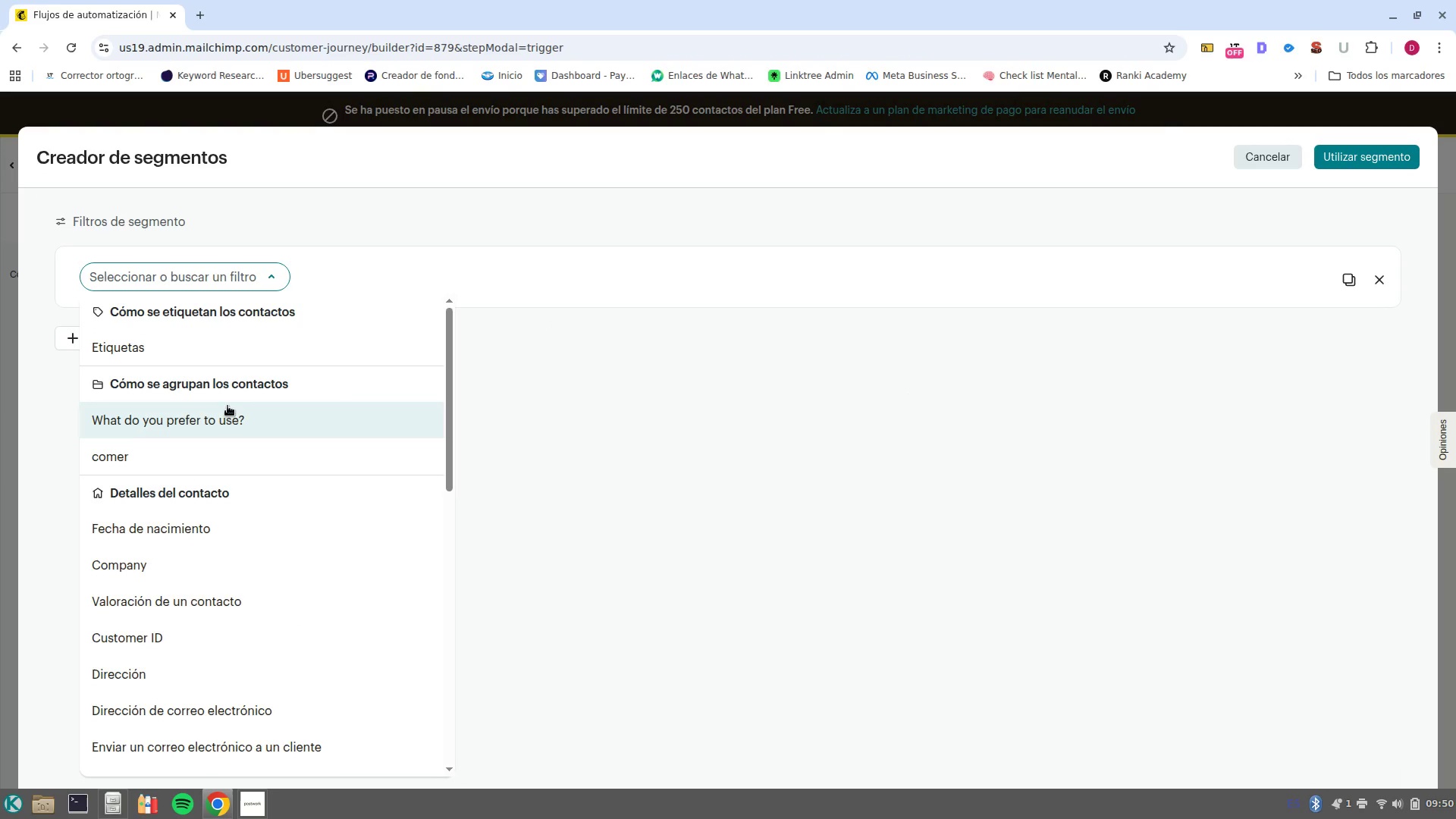 
wait(8.12)
 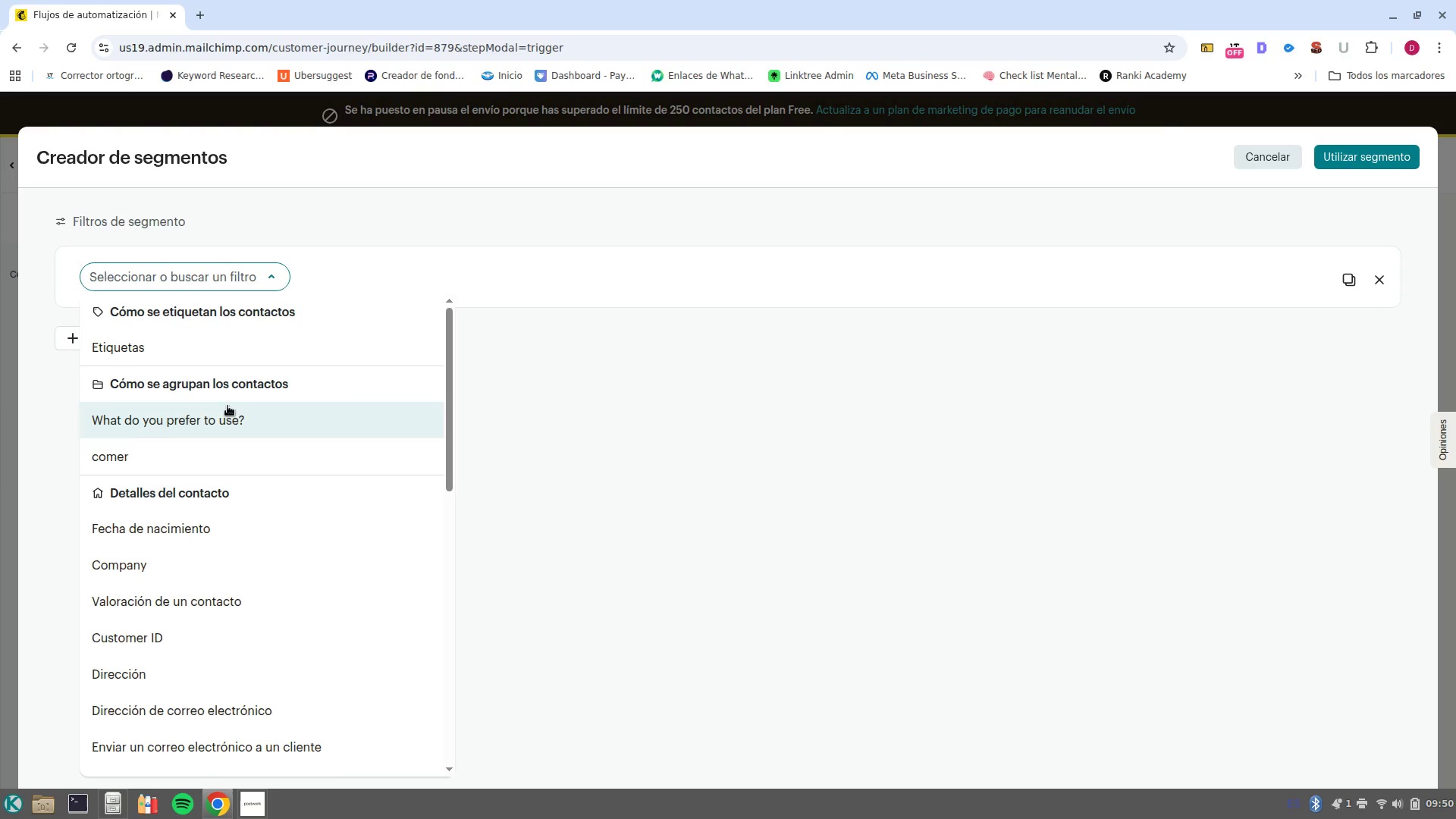 
scroll: coordinate [255, 670], scroll_direction: down, amount: 5.0
 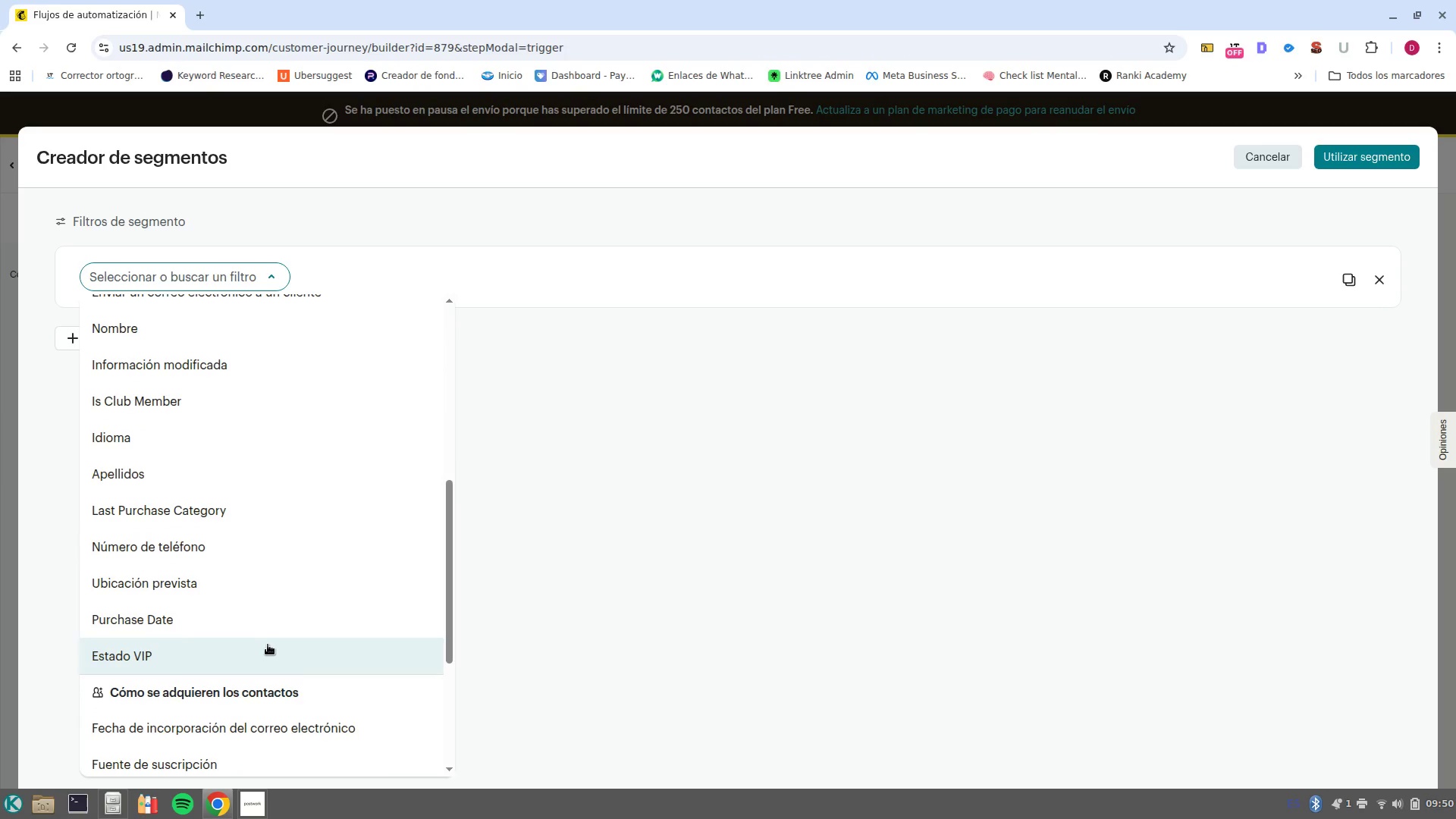 
scroll: coordinate [278, 547], scroll_direction: up, amount: 1.0
 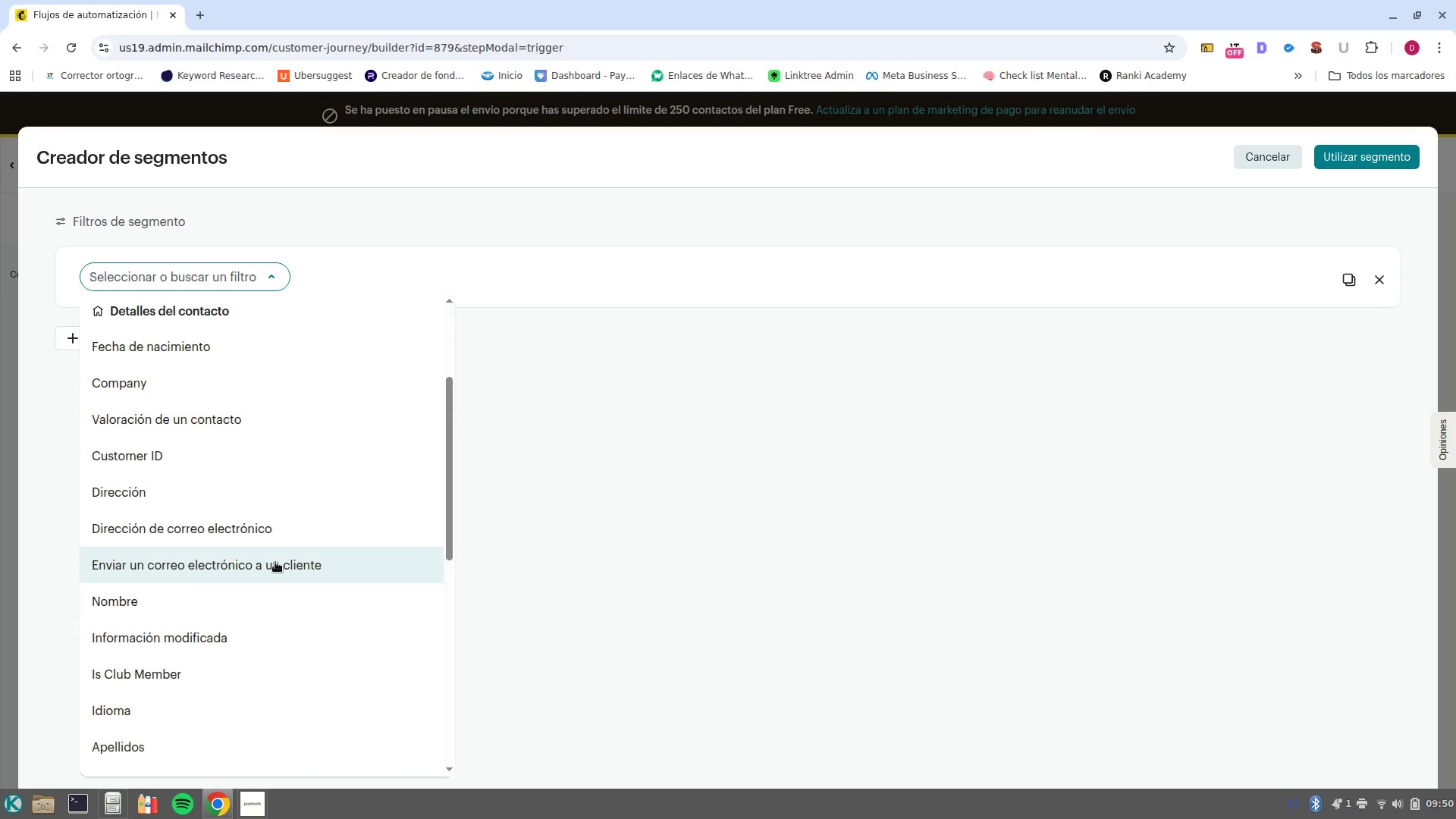 
type(clu)
 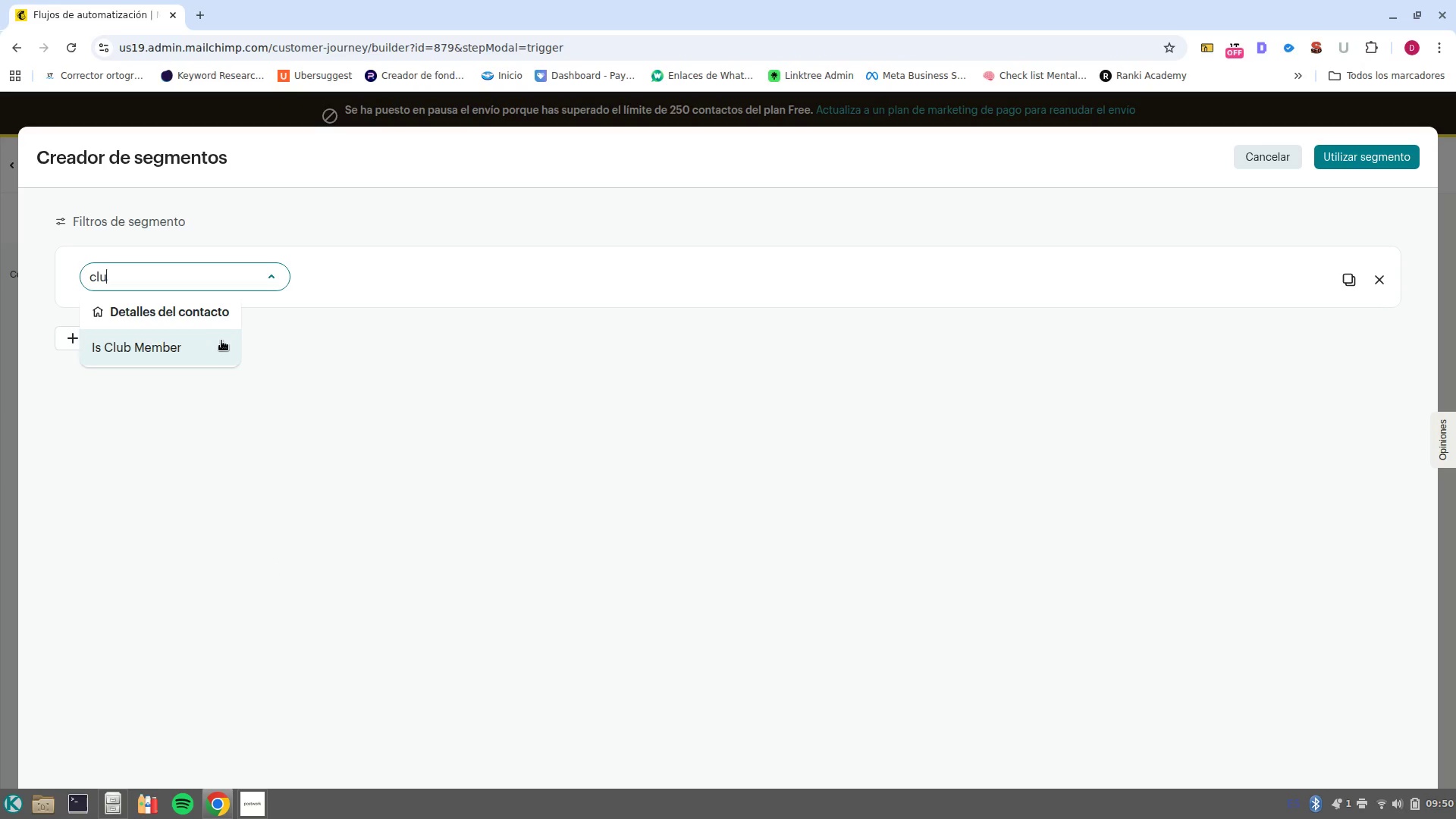 
left_click([210, 344])
 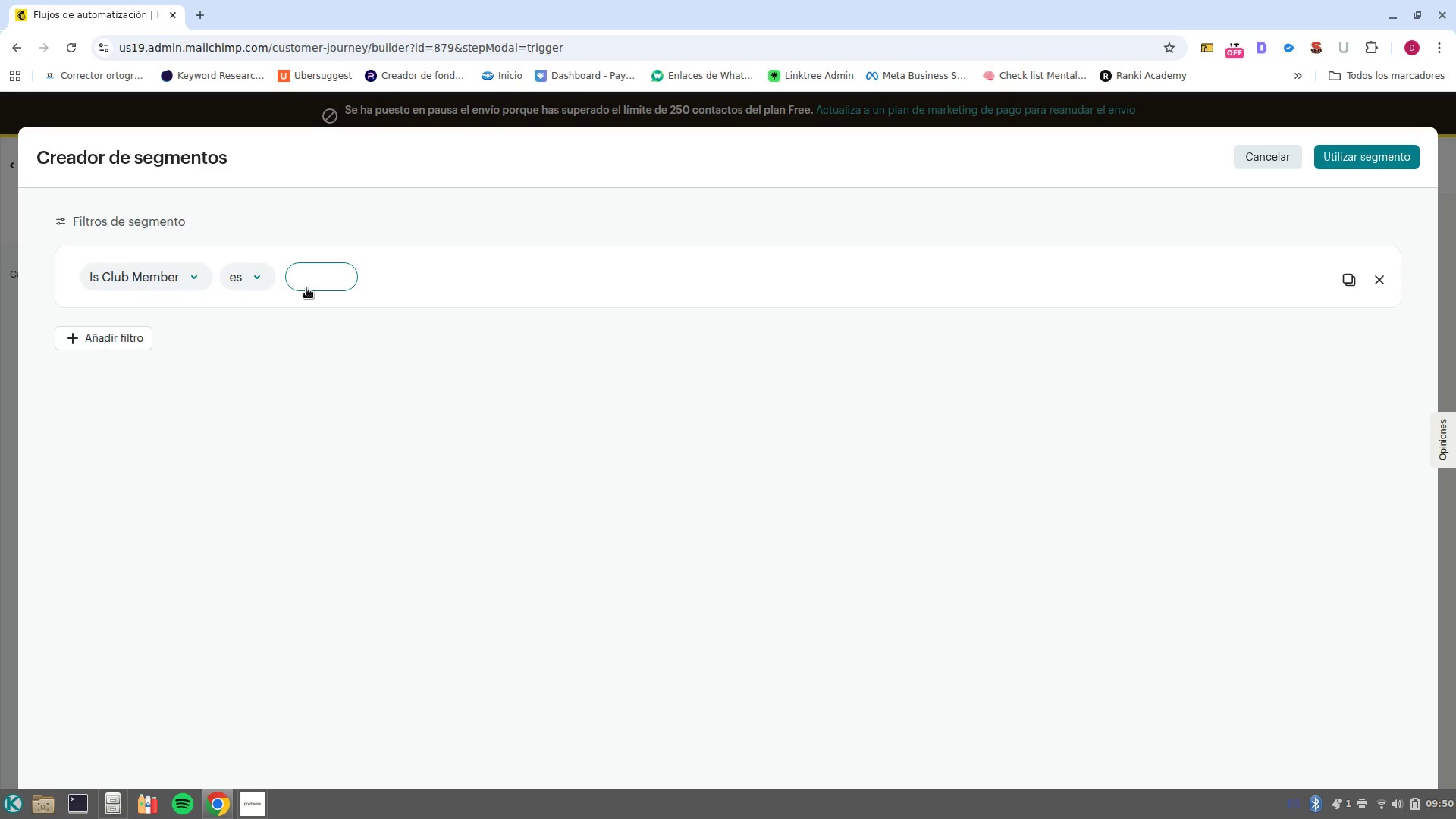 
left_click([314, 283])
 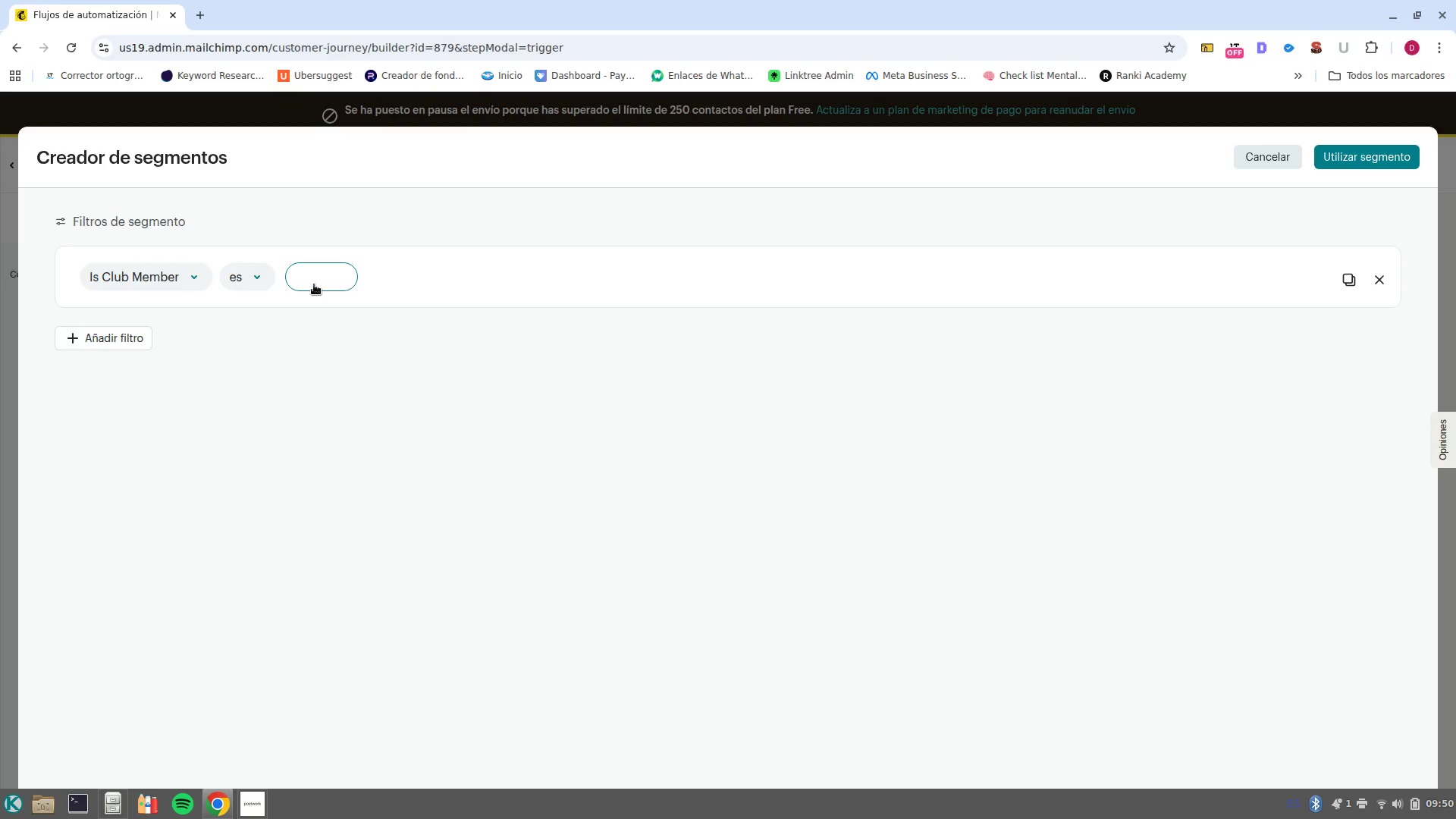 
type(no)
 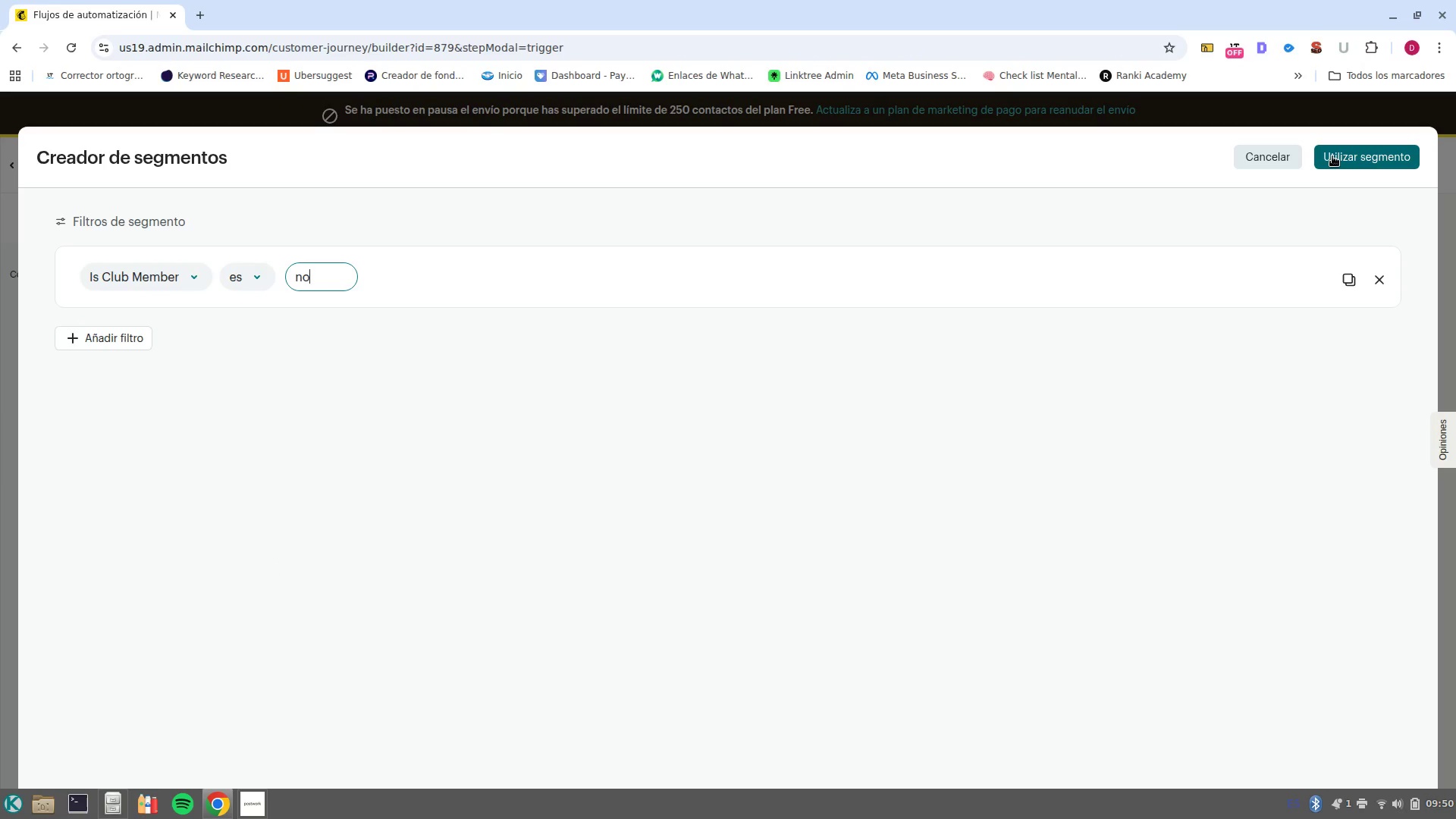 
left_click([1332, 159])
 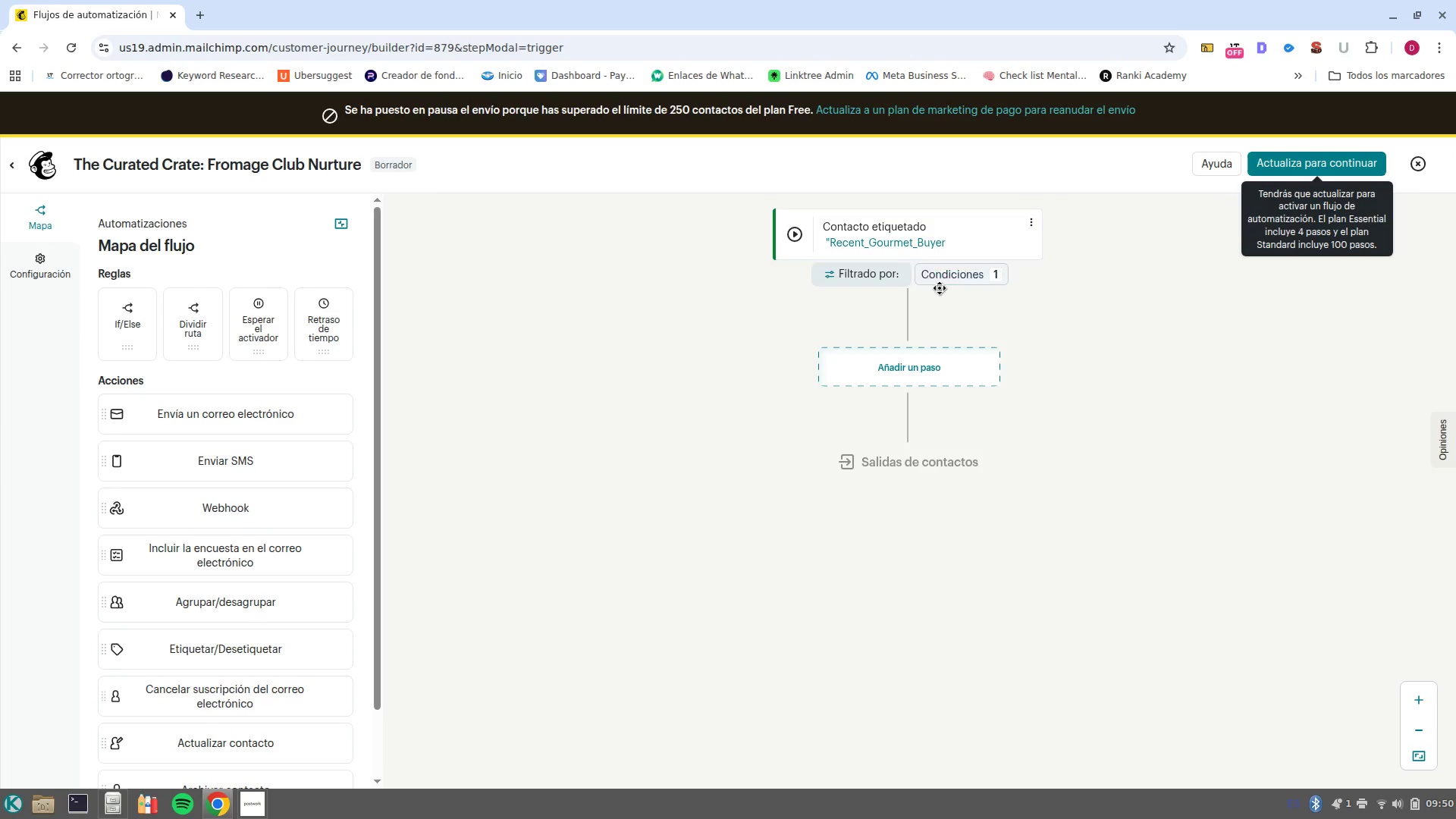 
left_click([947, 283])
 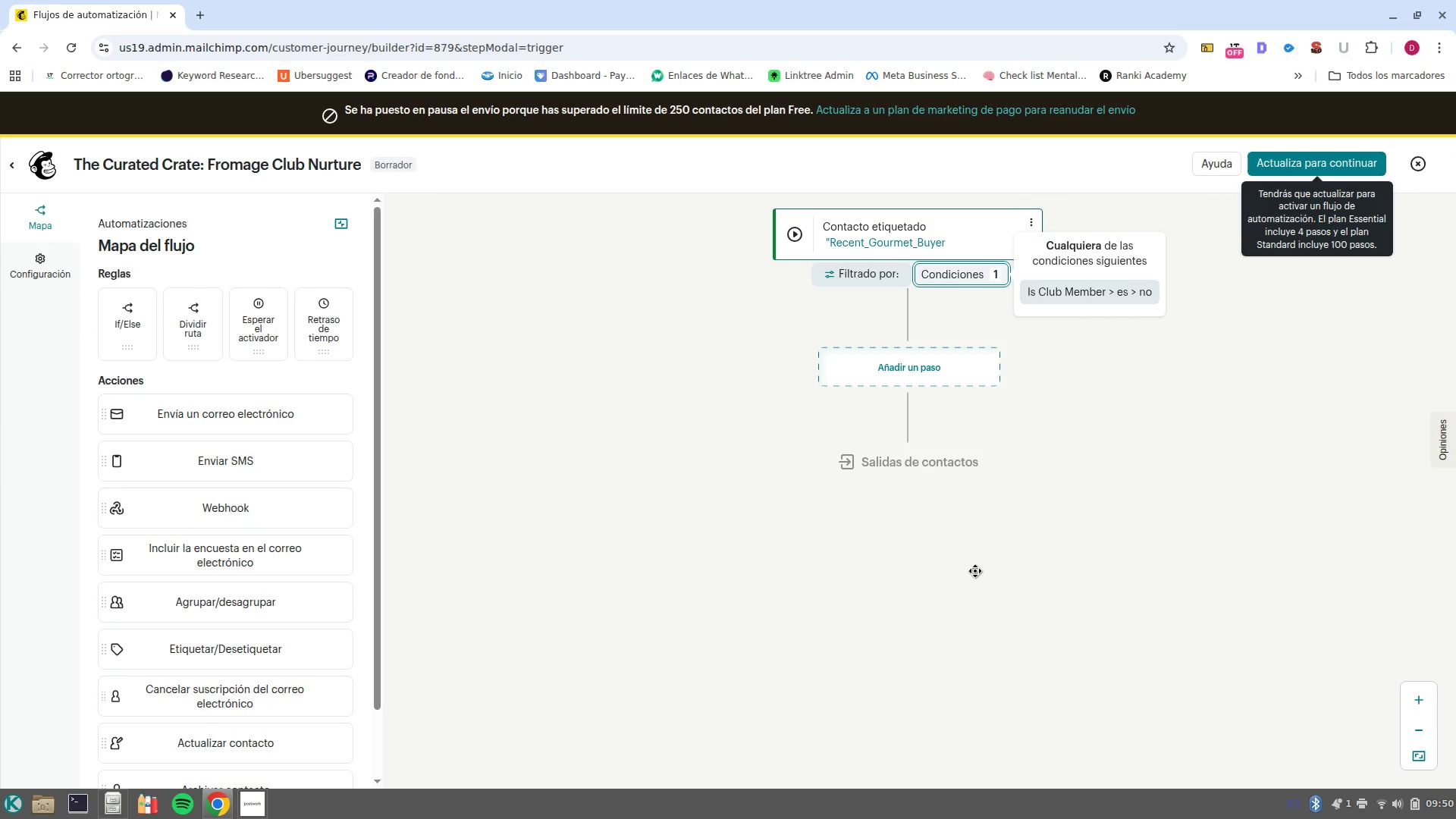 
wait(7.62)
 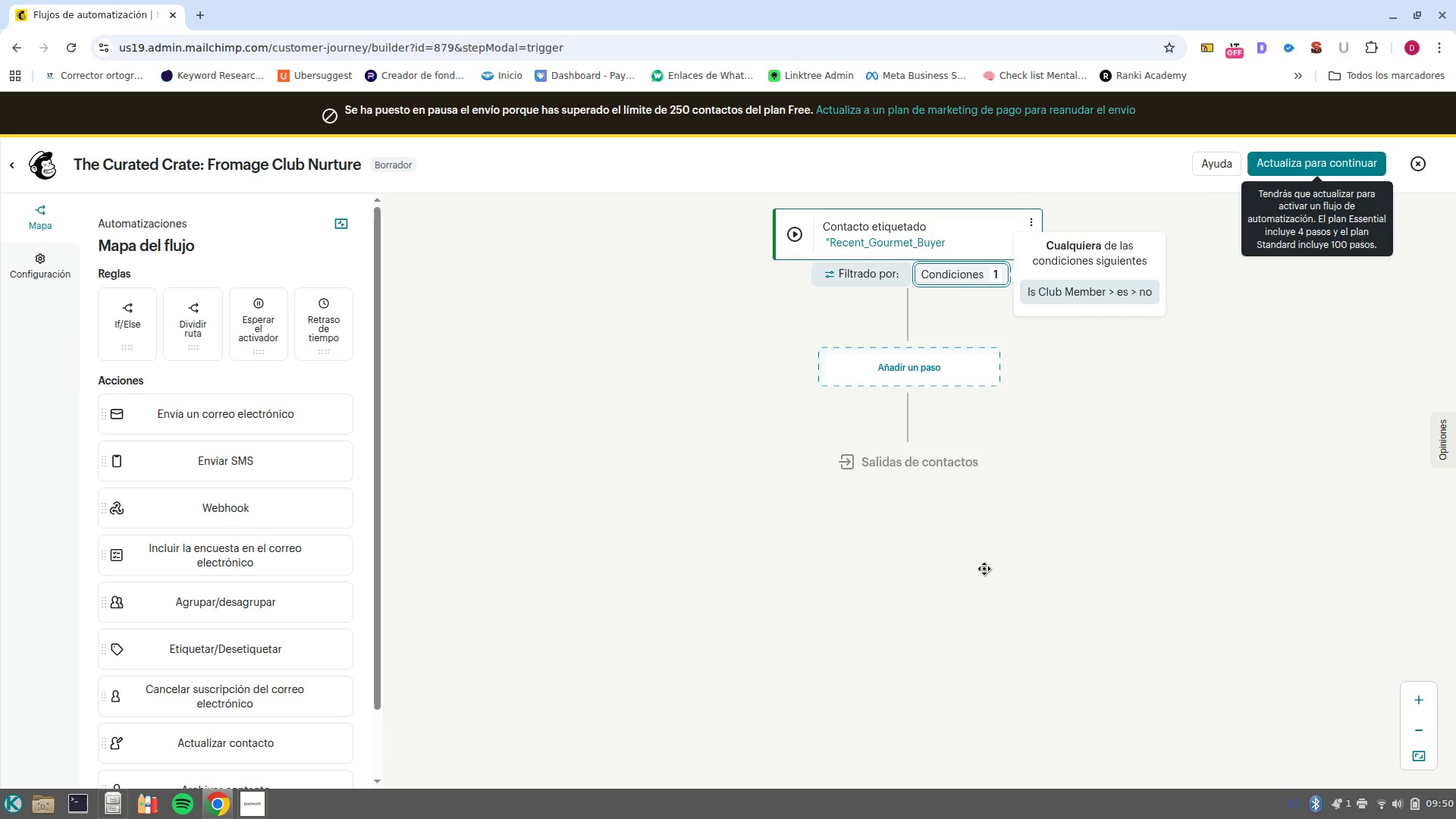 
left_click([1037, 462])
 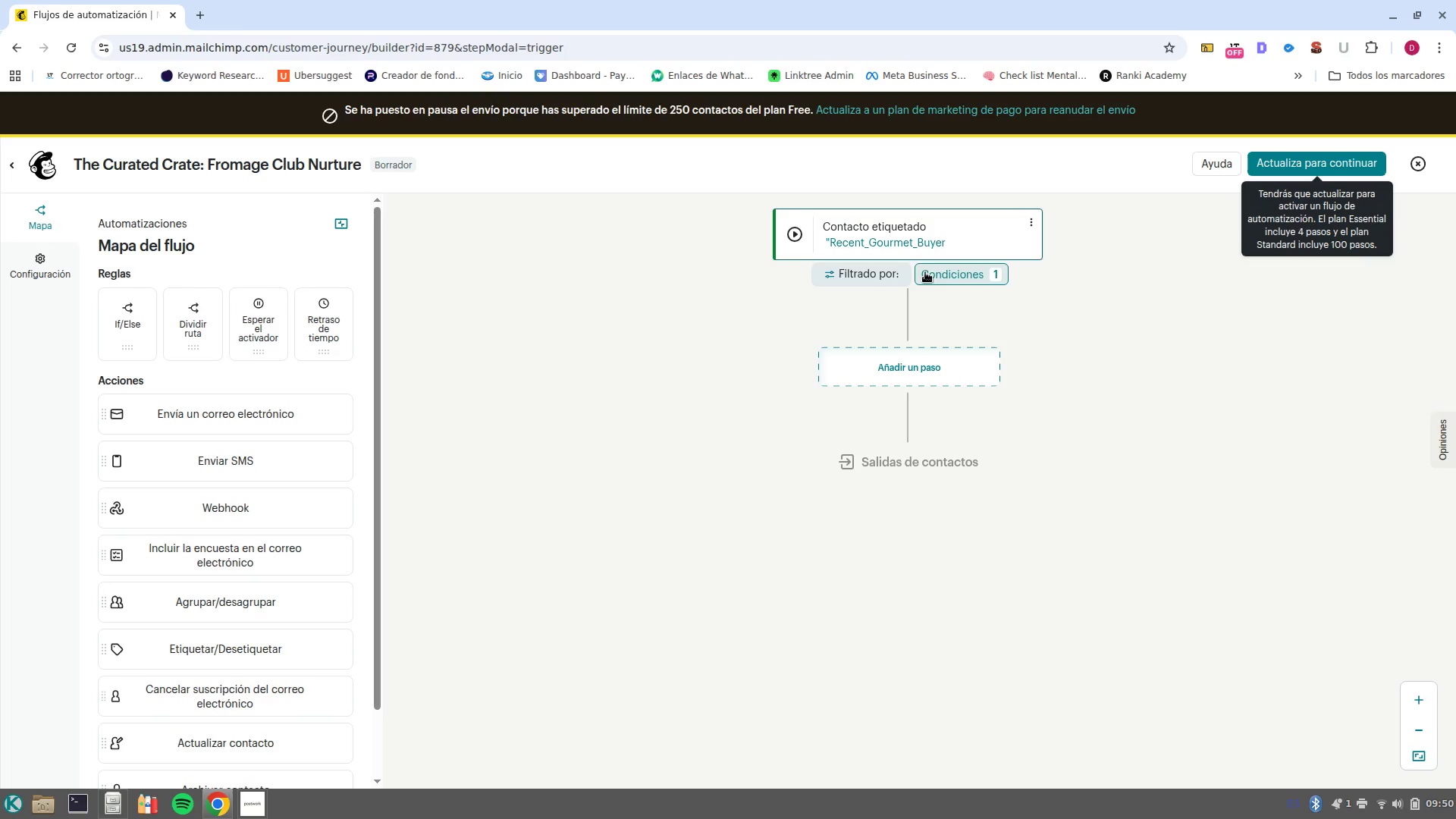 
left_click([882, 270])
 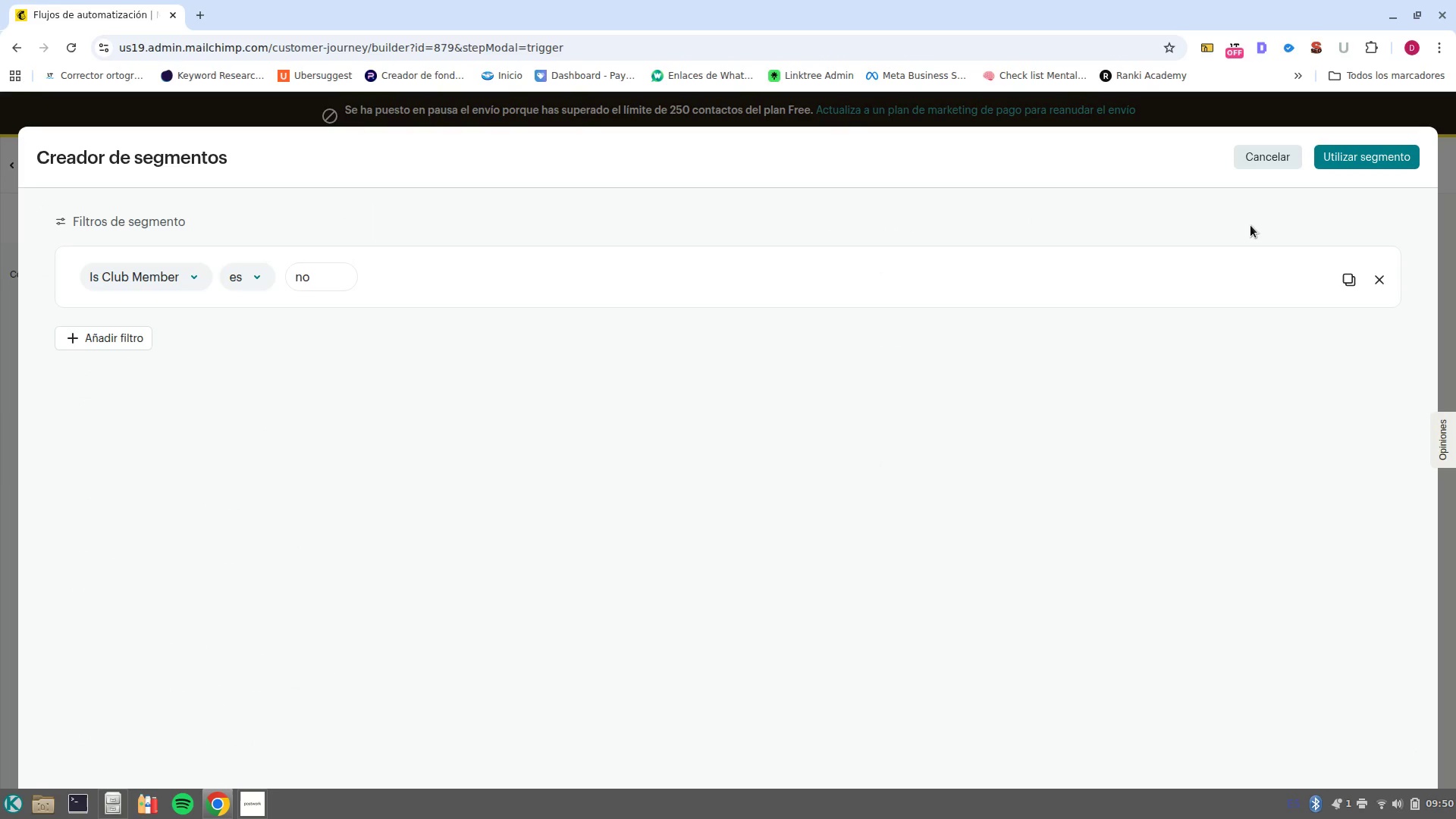 
wait(6.65)
 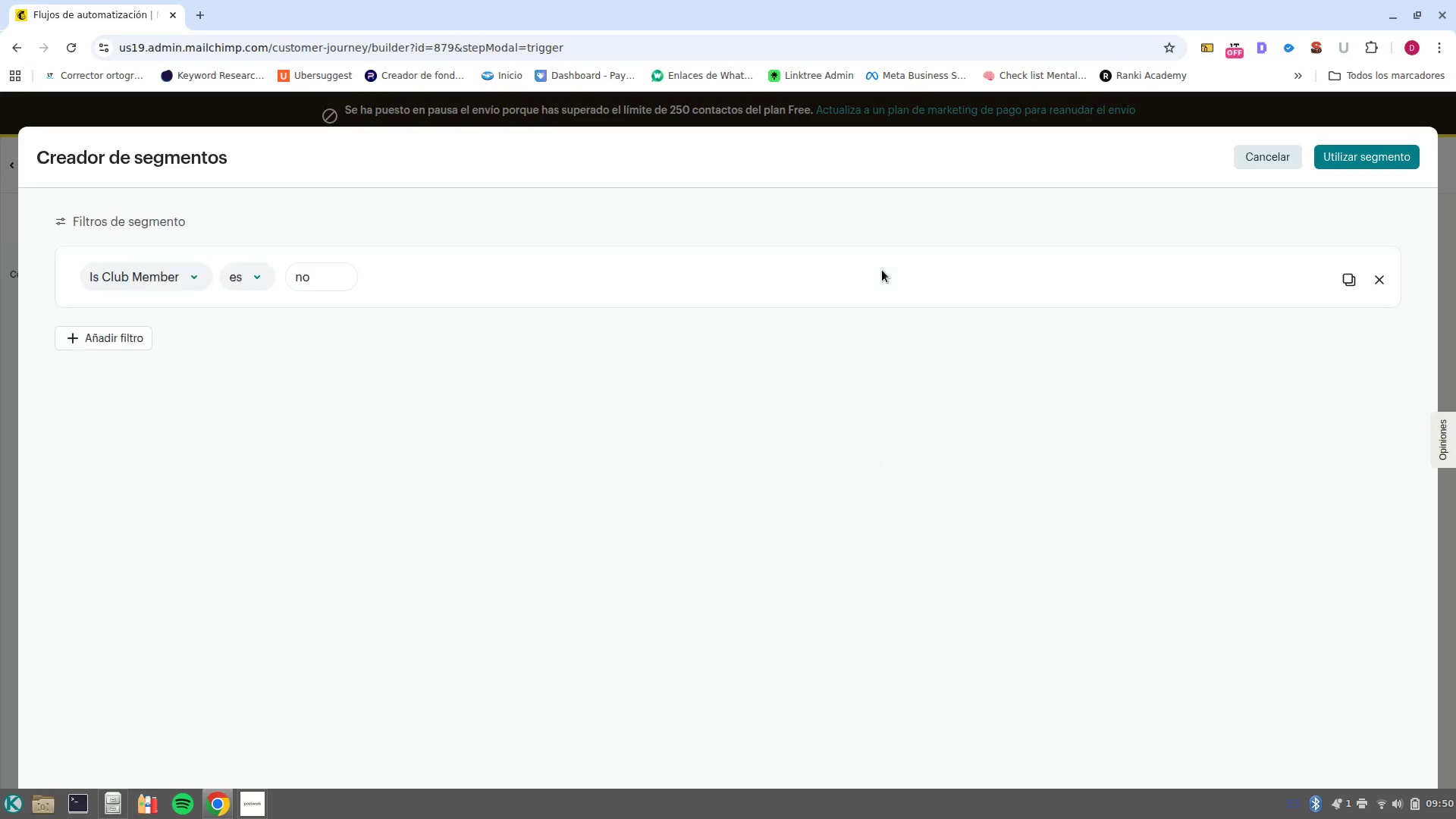 
left_click([1339, 161])
 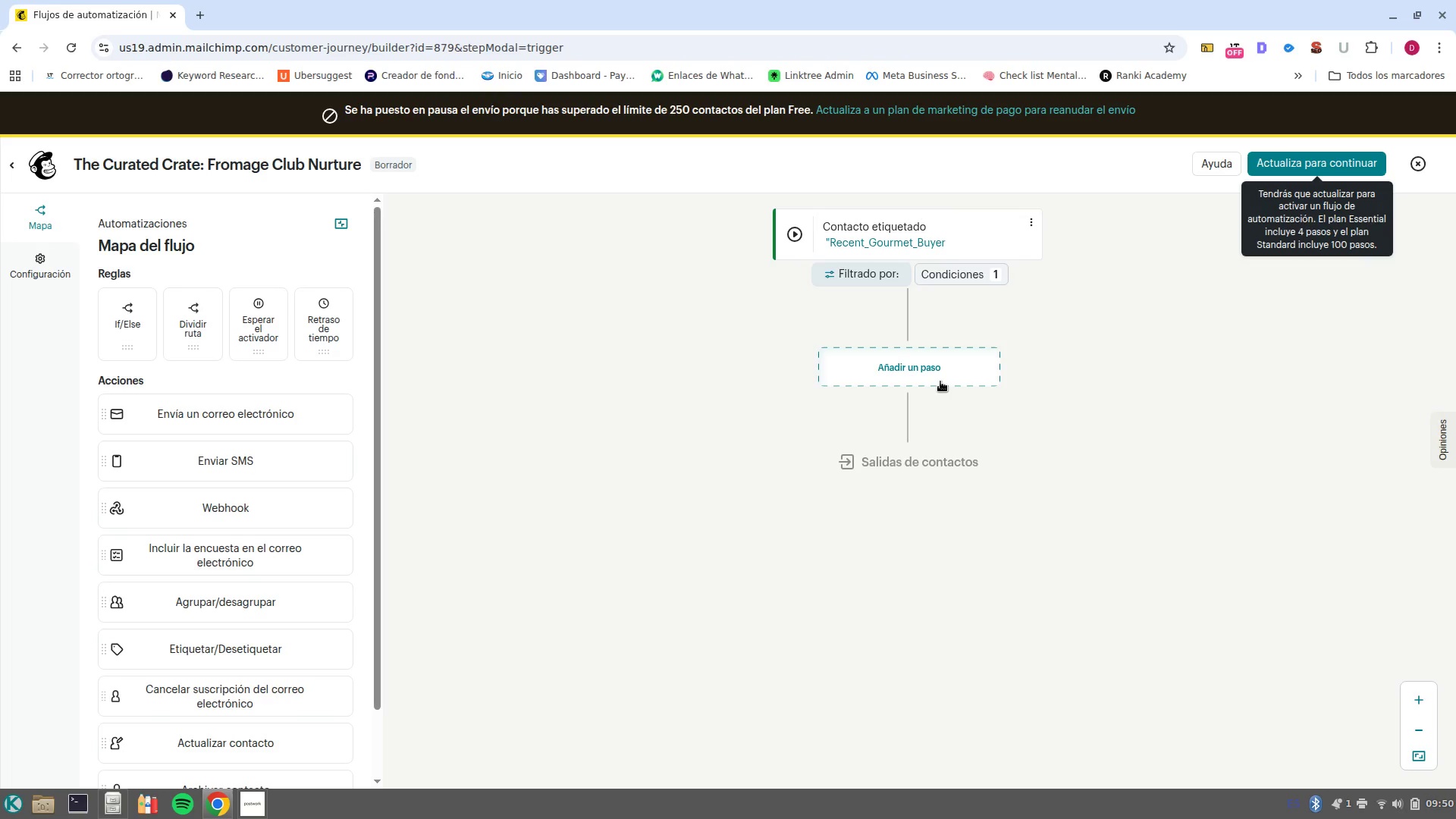 
wait(5.13)
 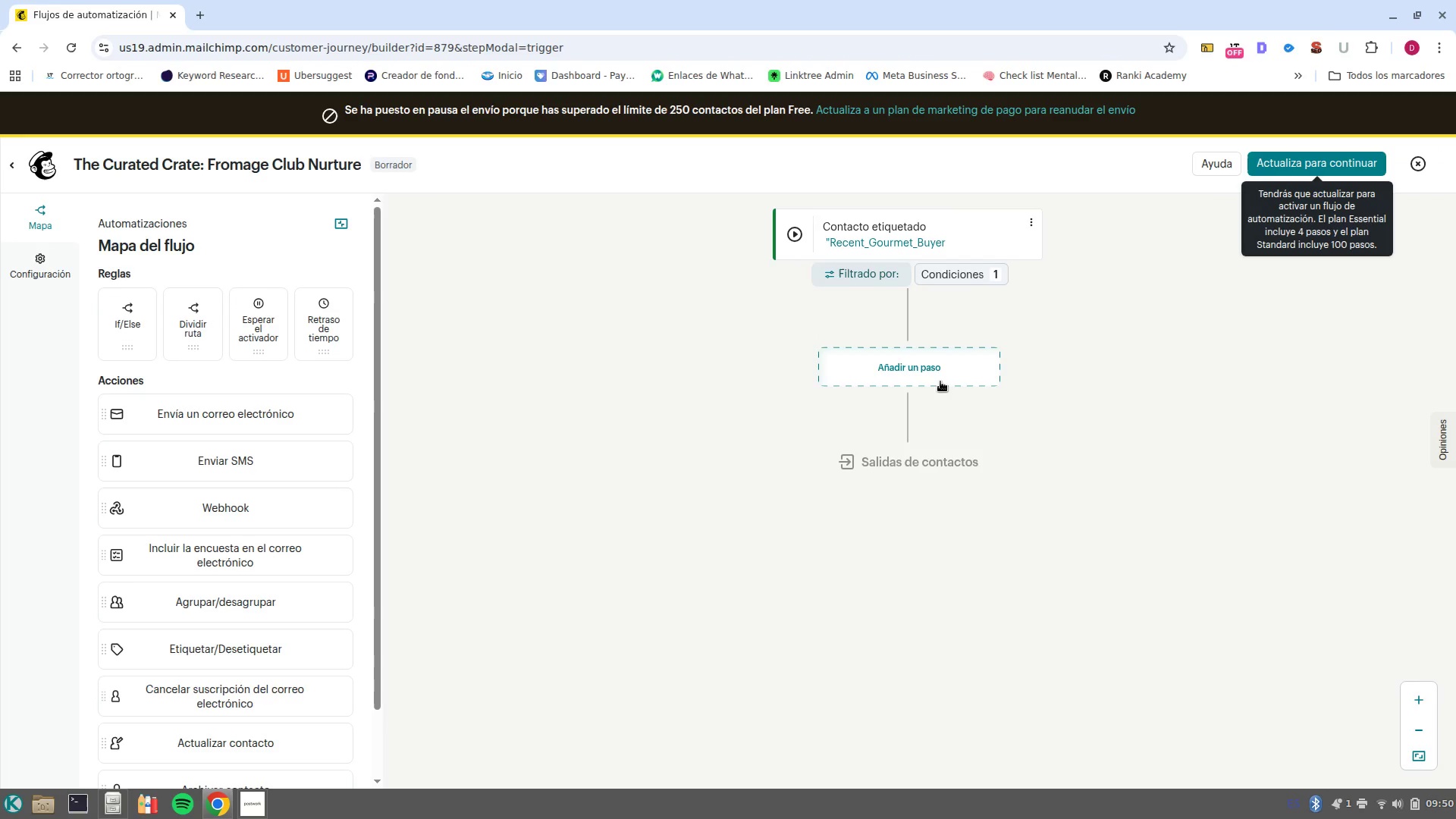 
left_click([934, 369])
 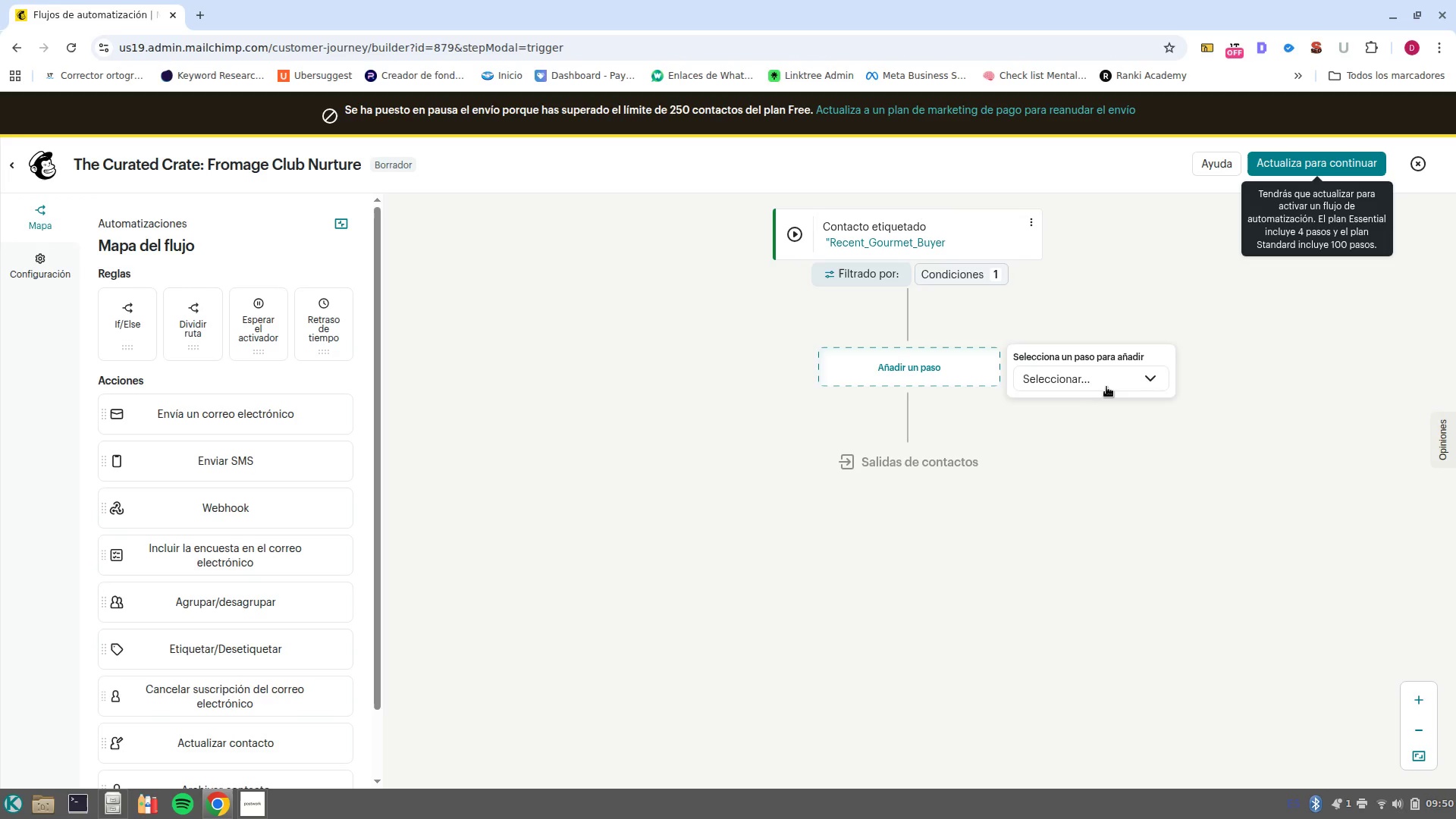 
left_click([1106, 387])
 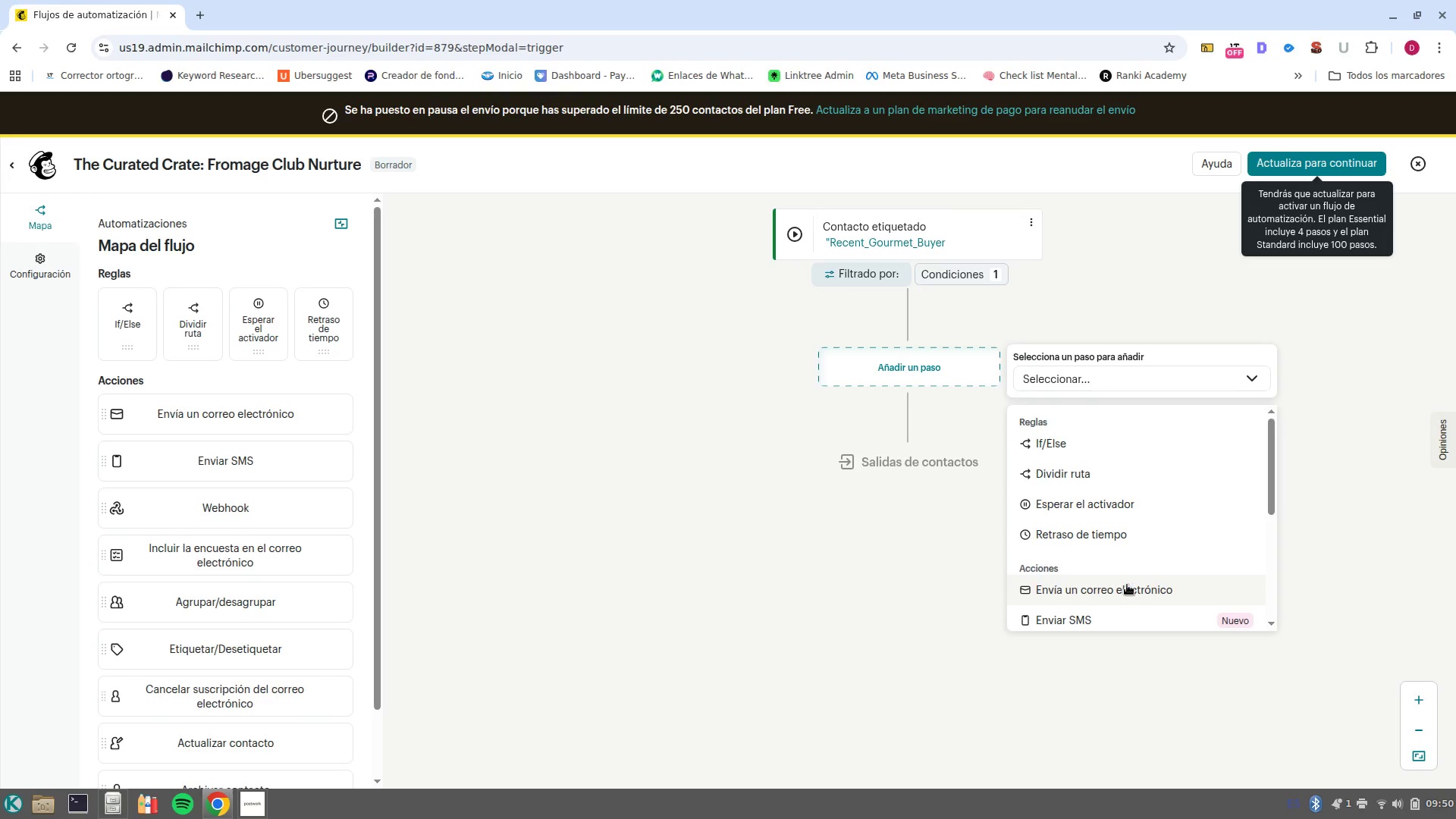 
left_click([1128, 586])
 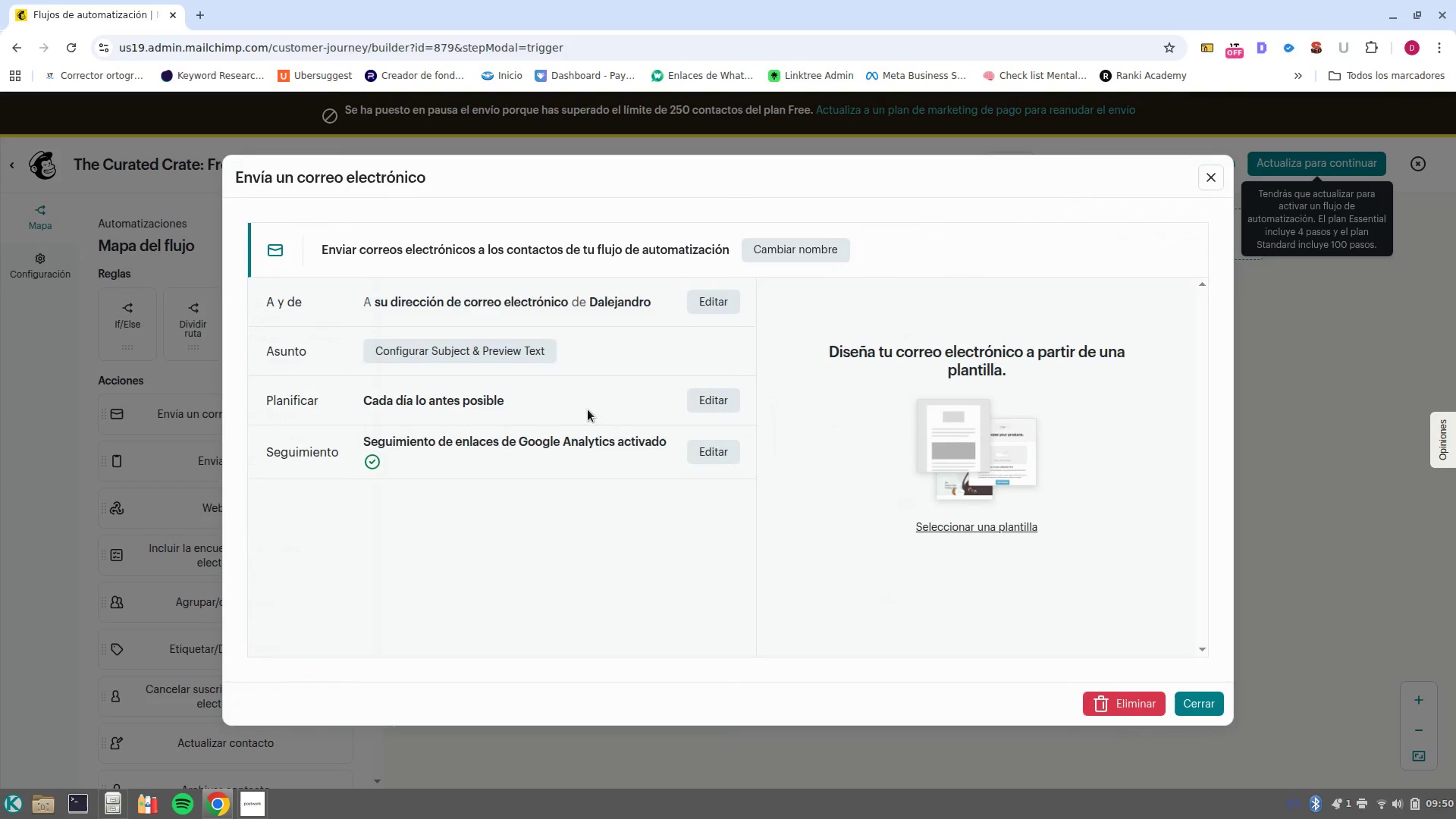 
left_click([777, 259])
 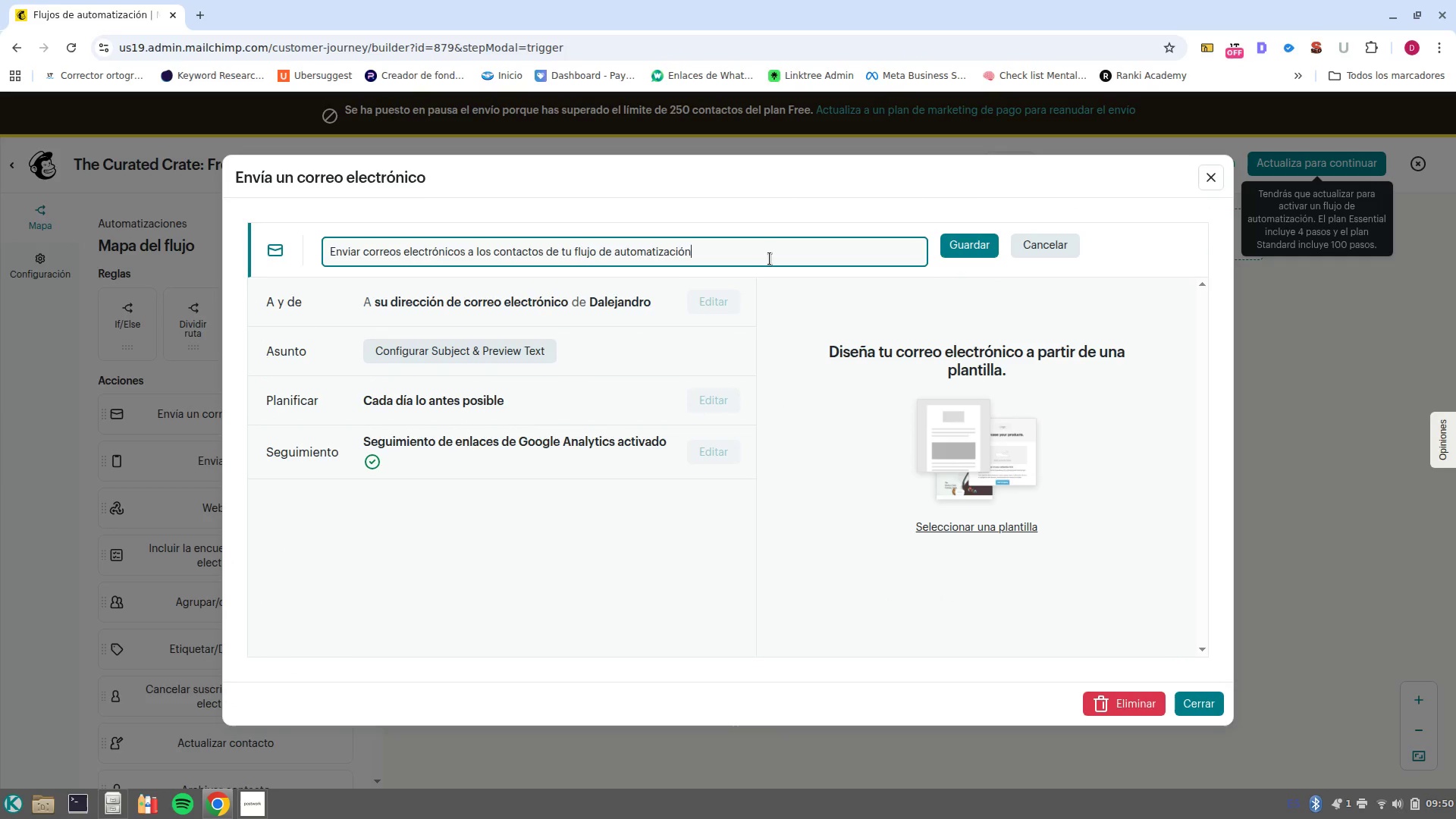 
double_click([770, 259])
 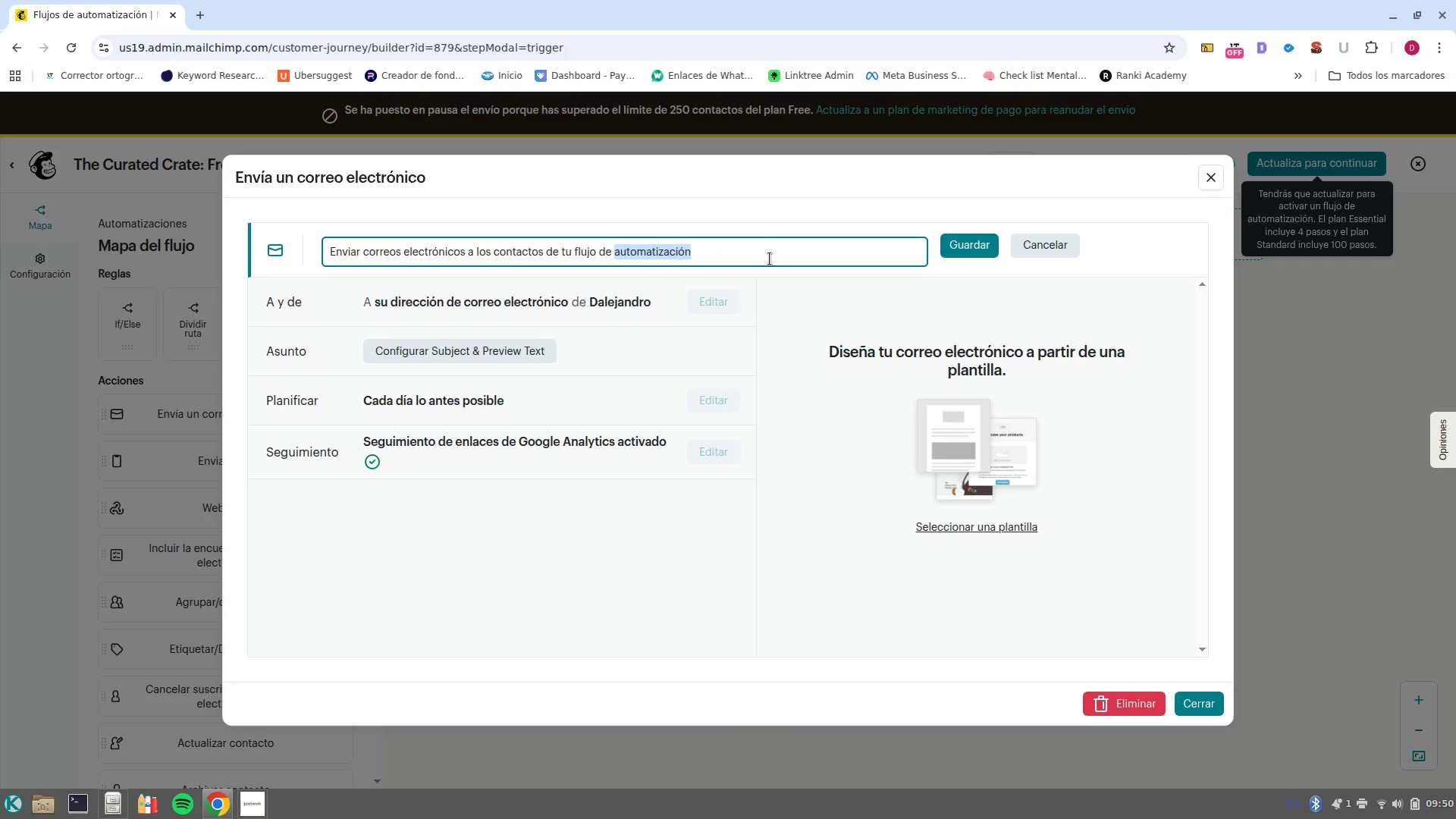 
triple_click([770, 259])
 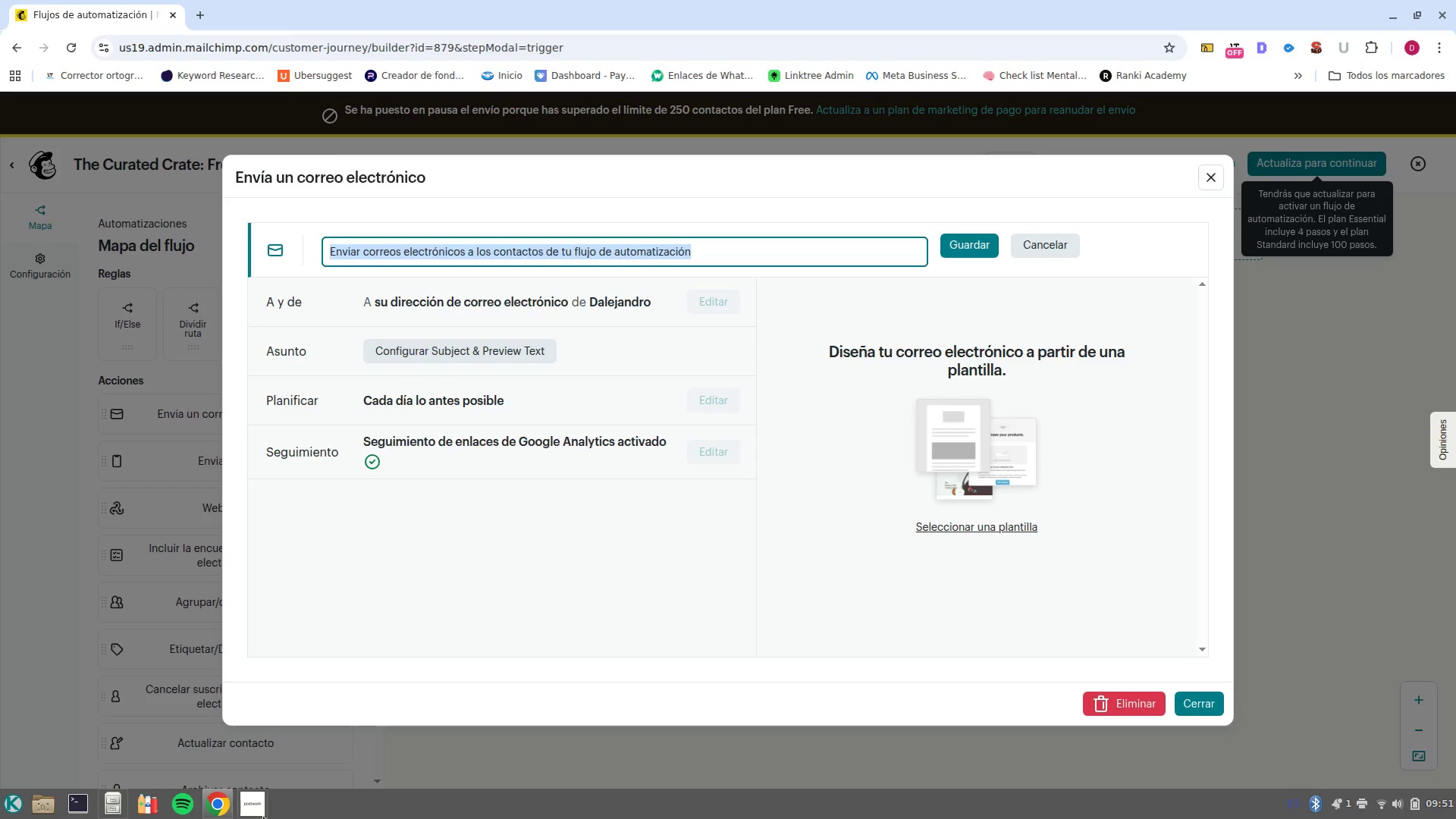 
left_click([257, 817])